 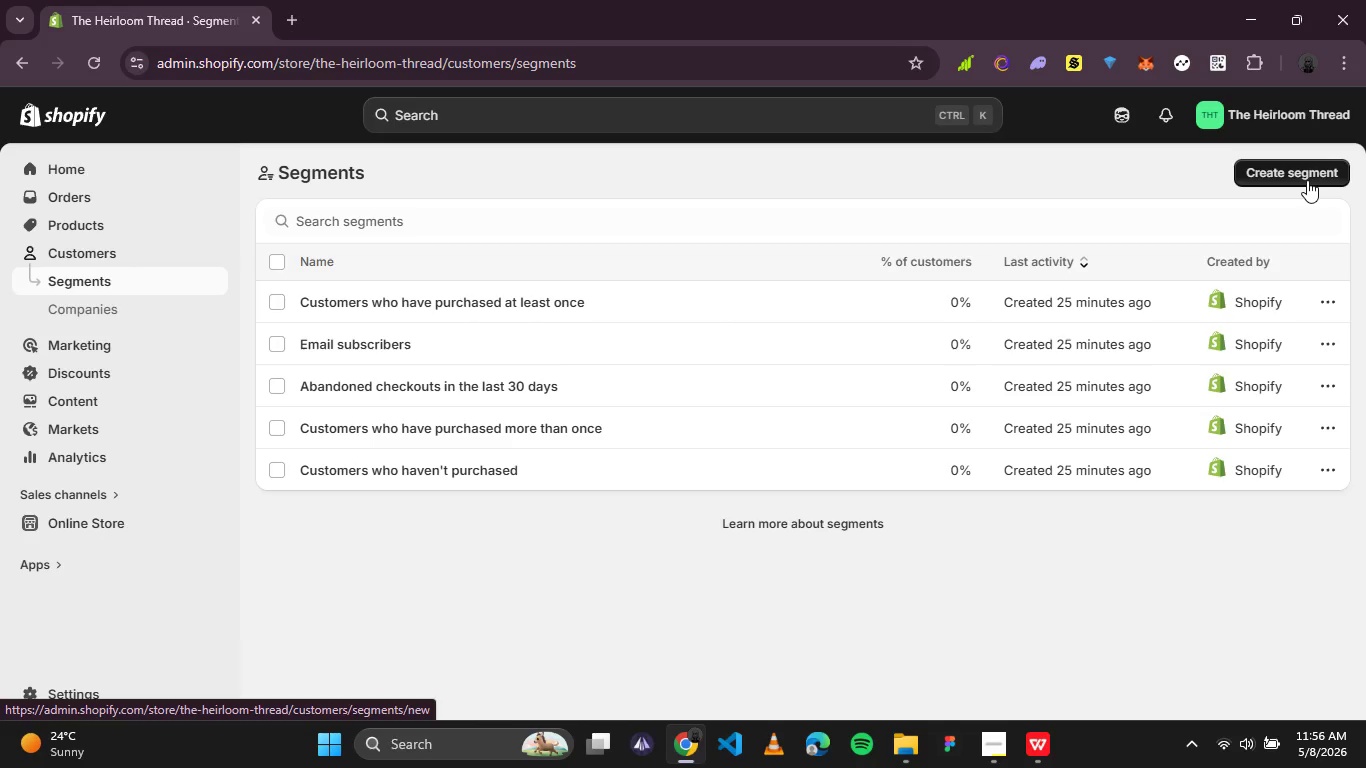 
mouse_move([1222, 224])
 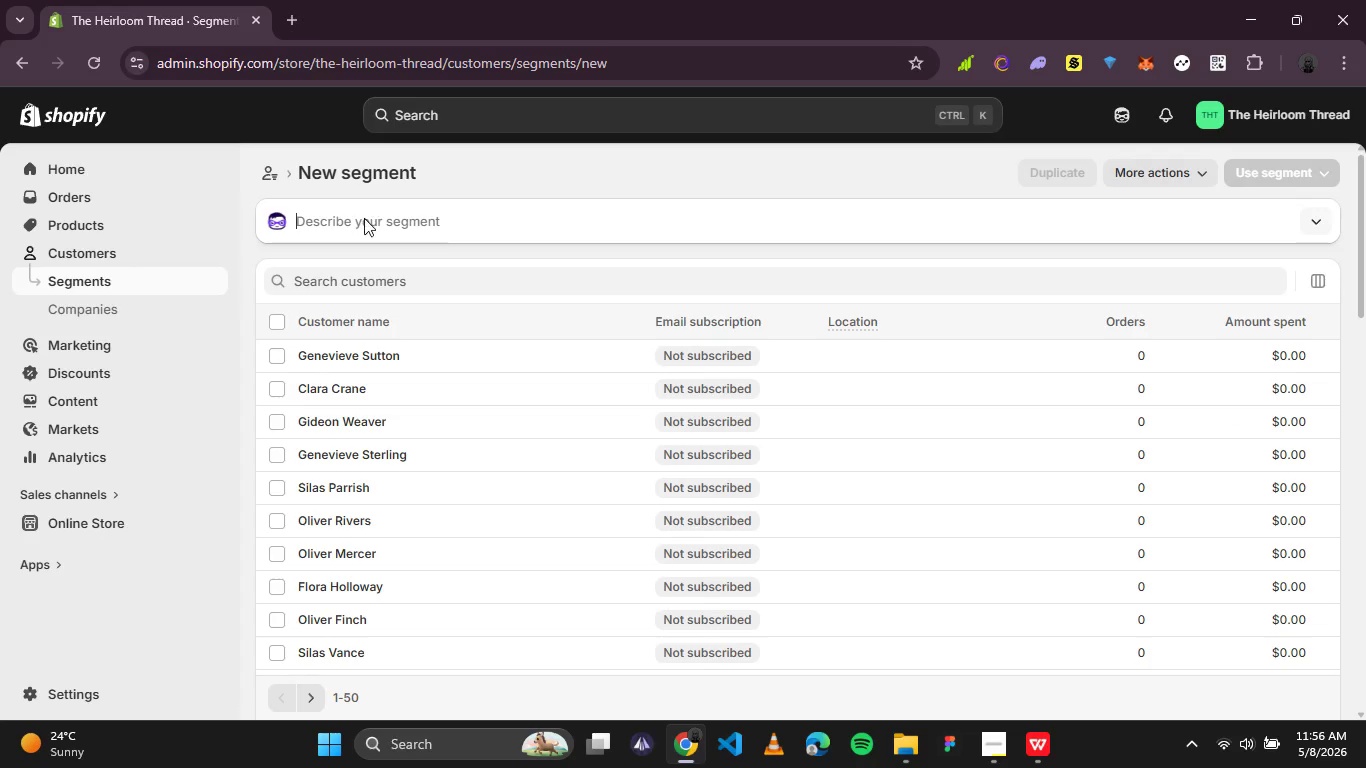 
left_click([365, 219])
 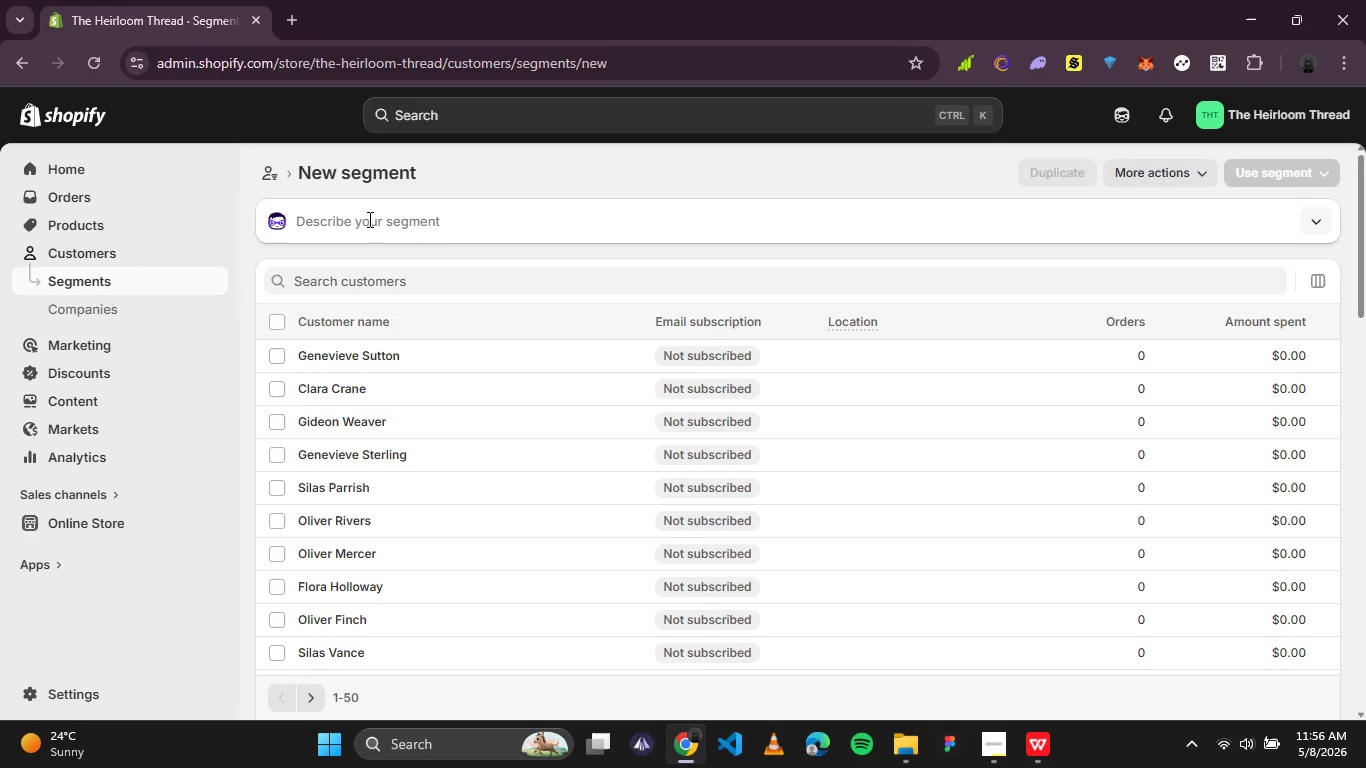 
type(VIP)
 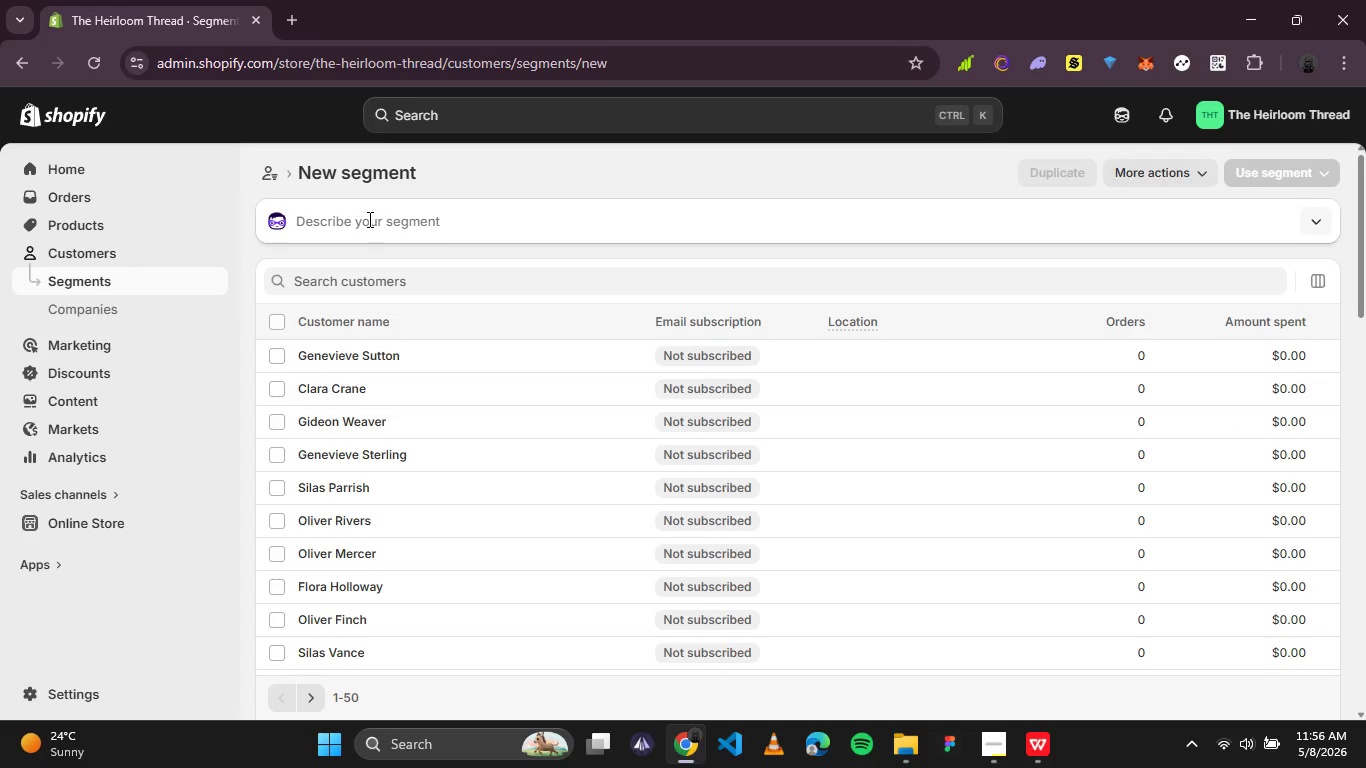 
left_click([368, 219])
 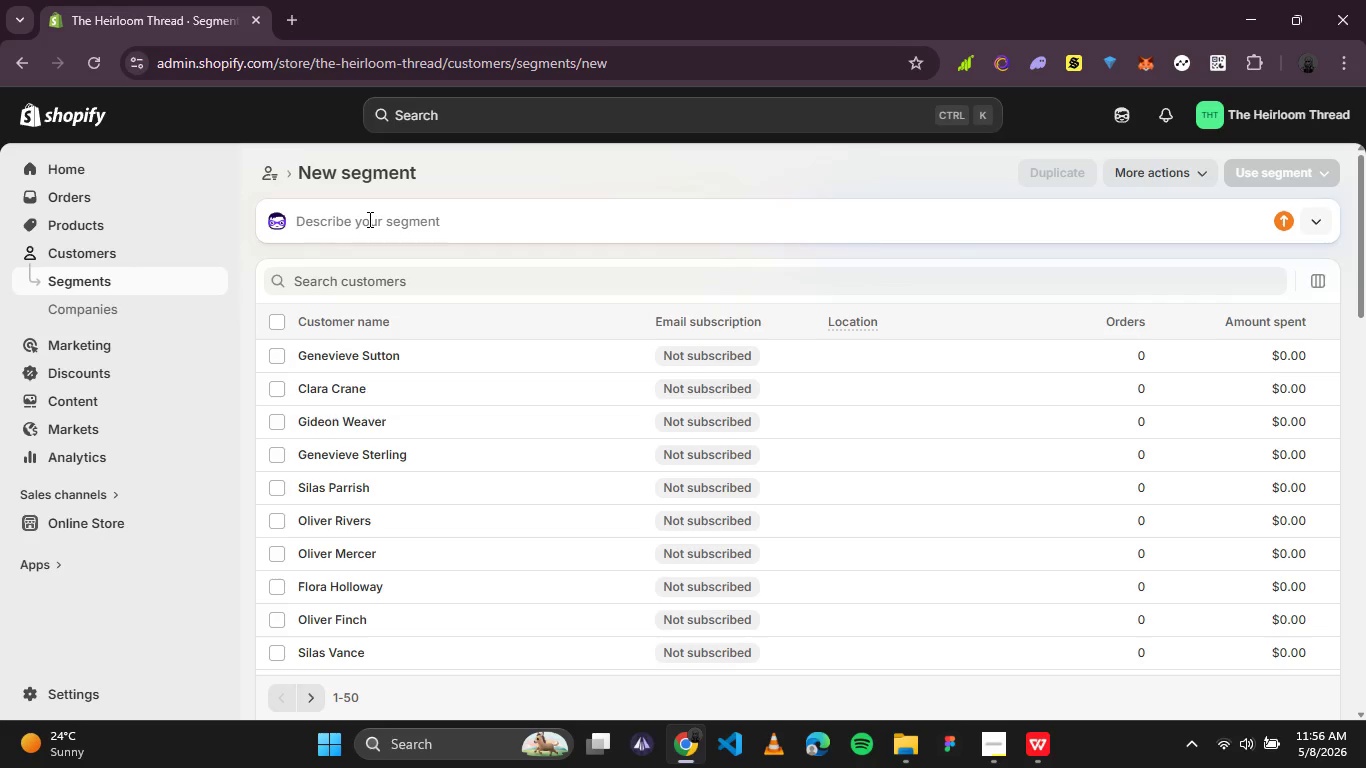 
type(VIP Customers)
 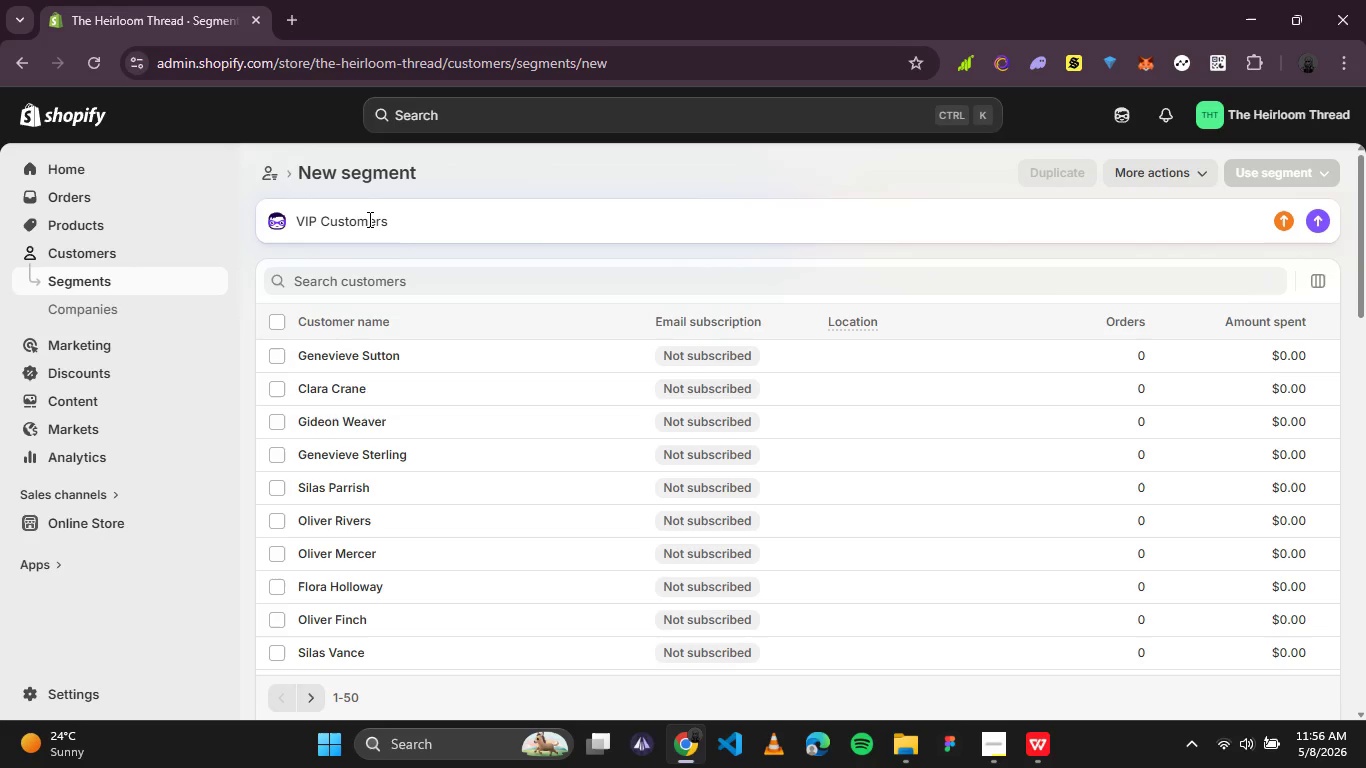 
key(Enter)
 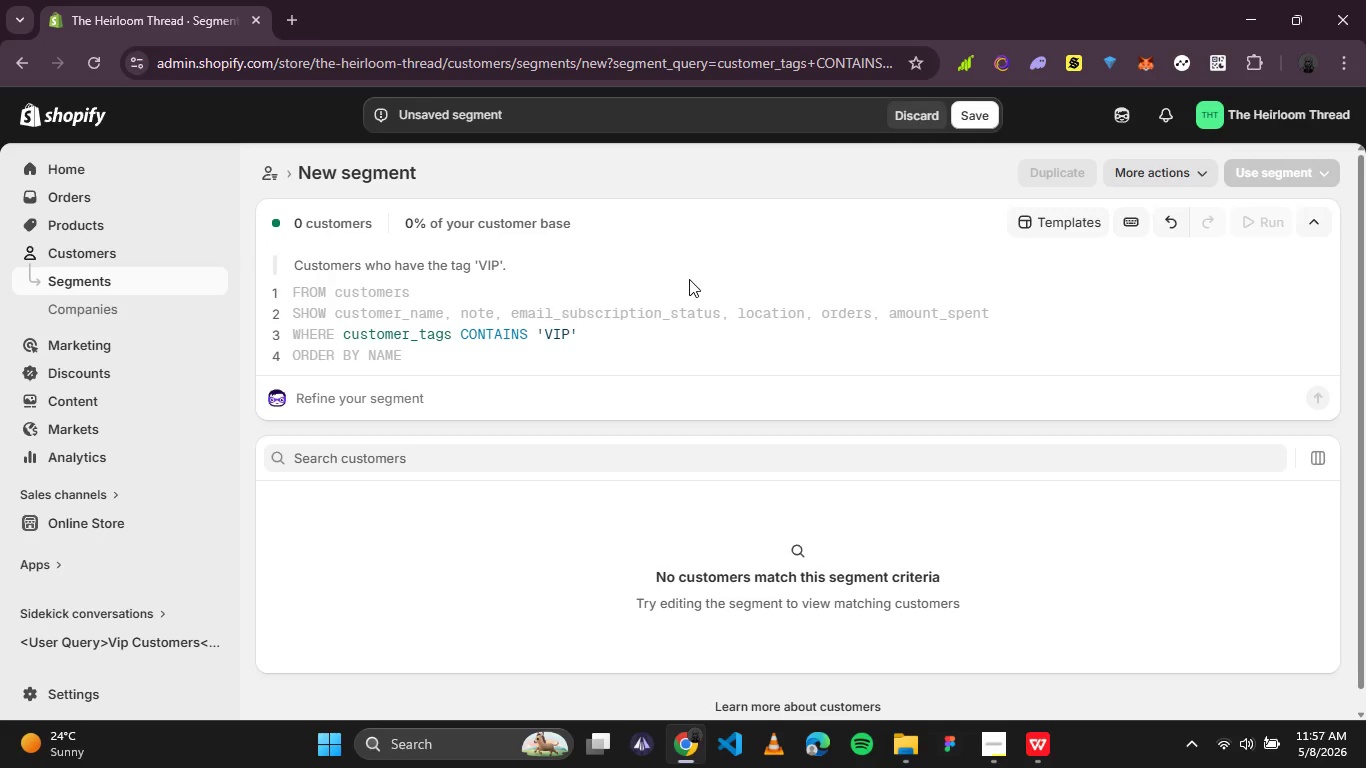 
wait(62.92)
 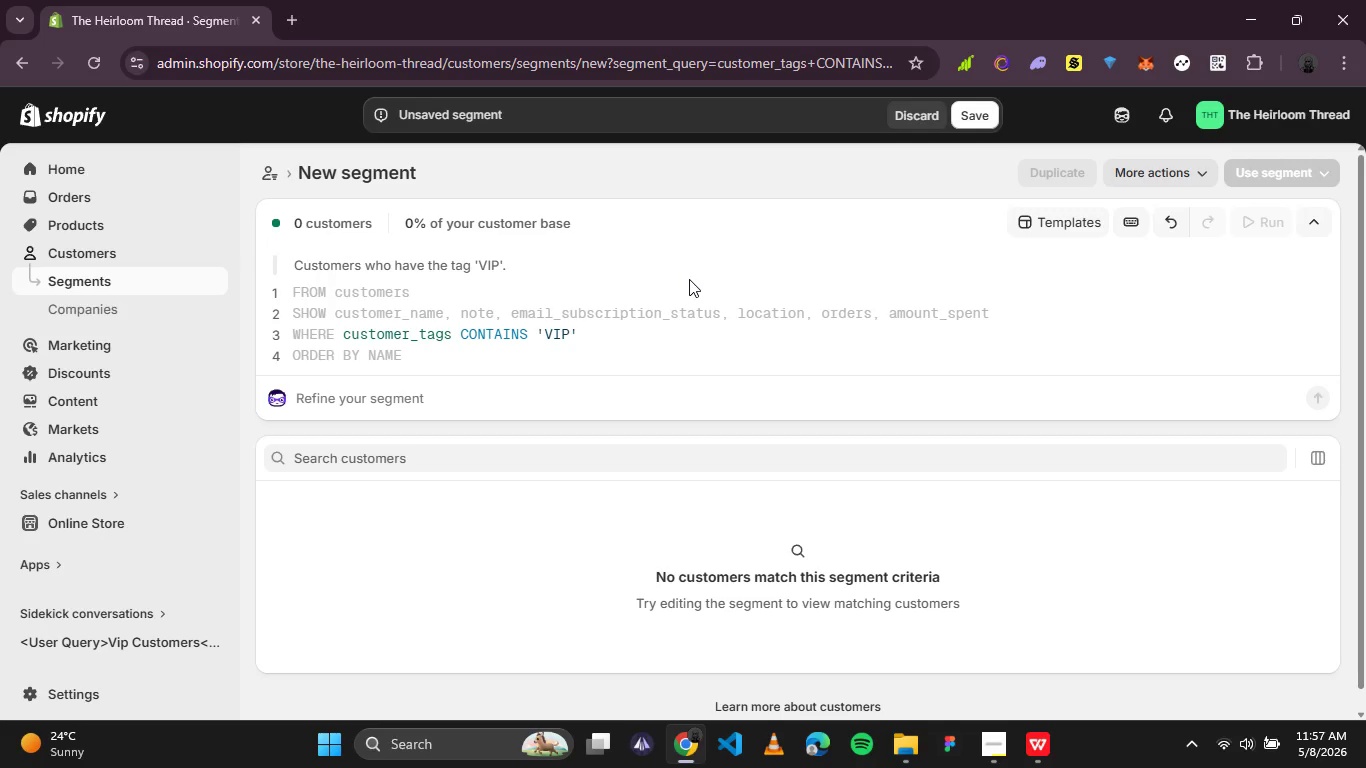 
left_click([653, 747])
 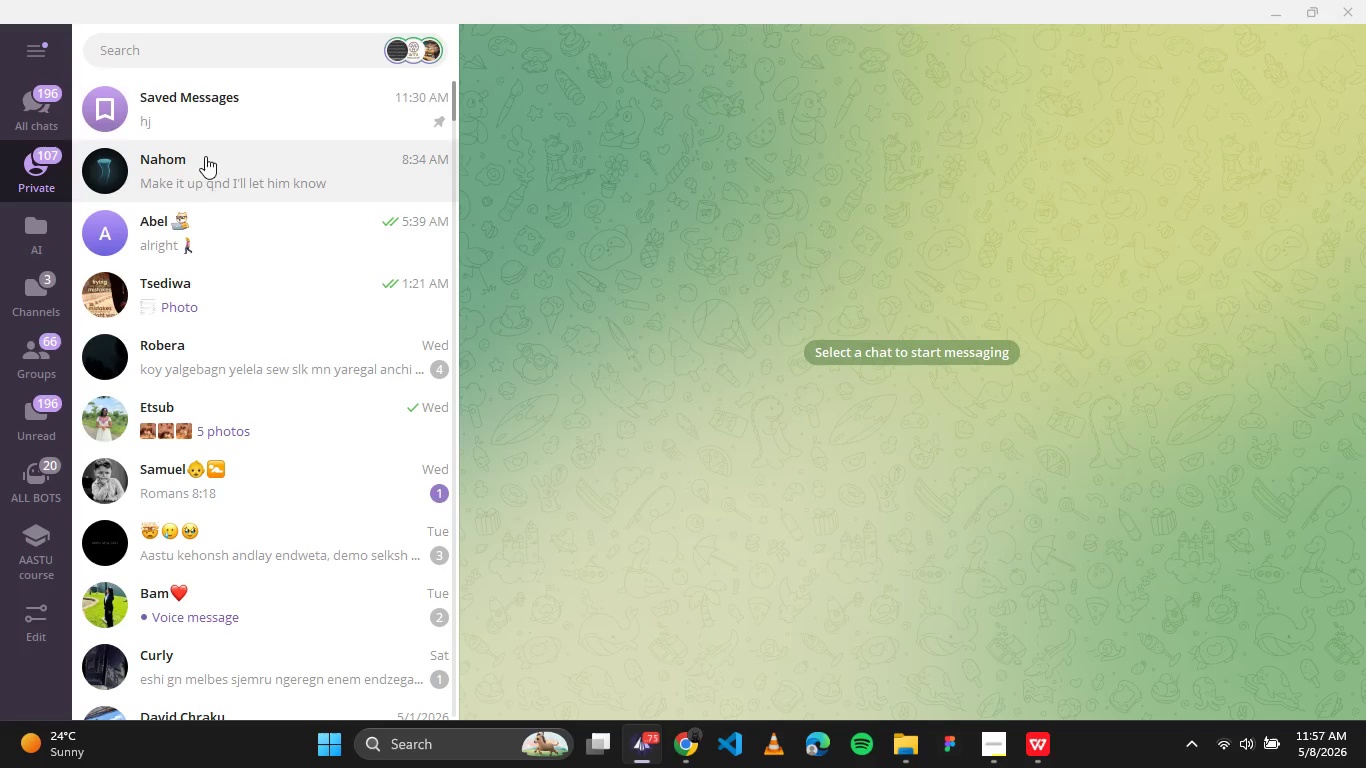 
left_click([205, 89])
 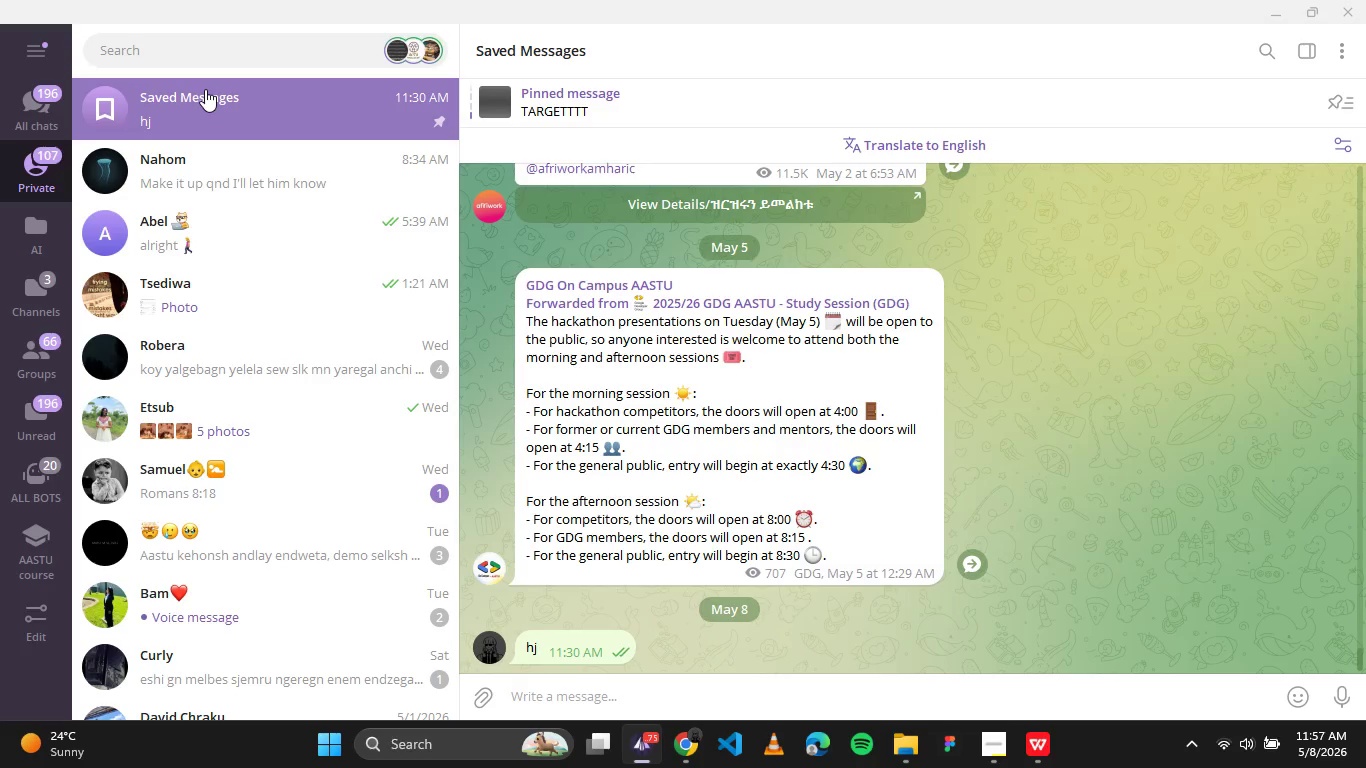 
type(fhgfc)
 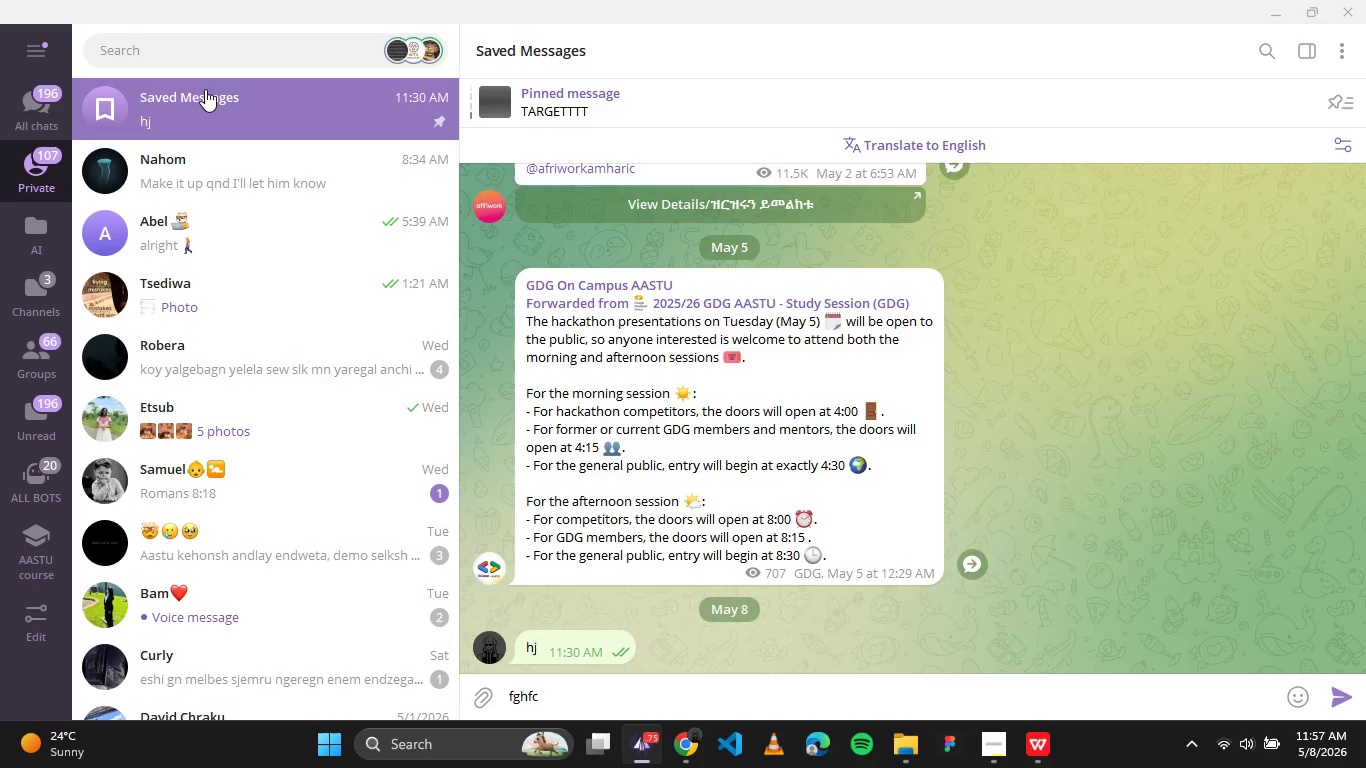 
key(Enter)
 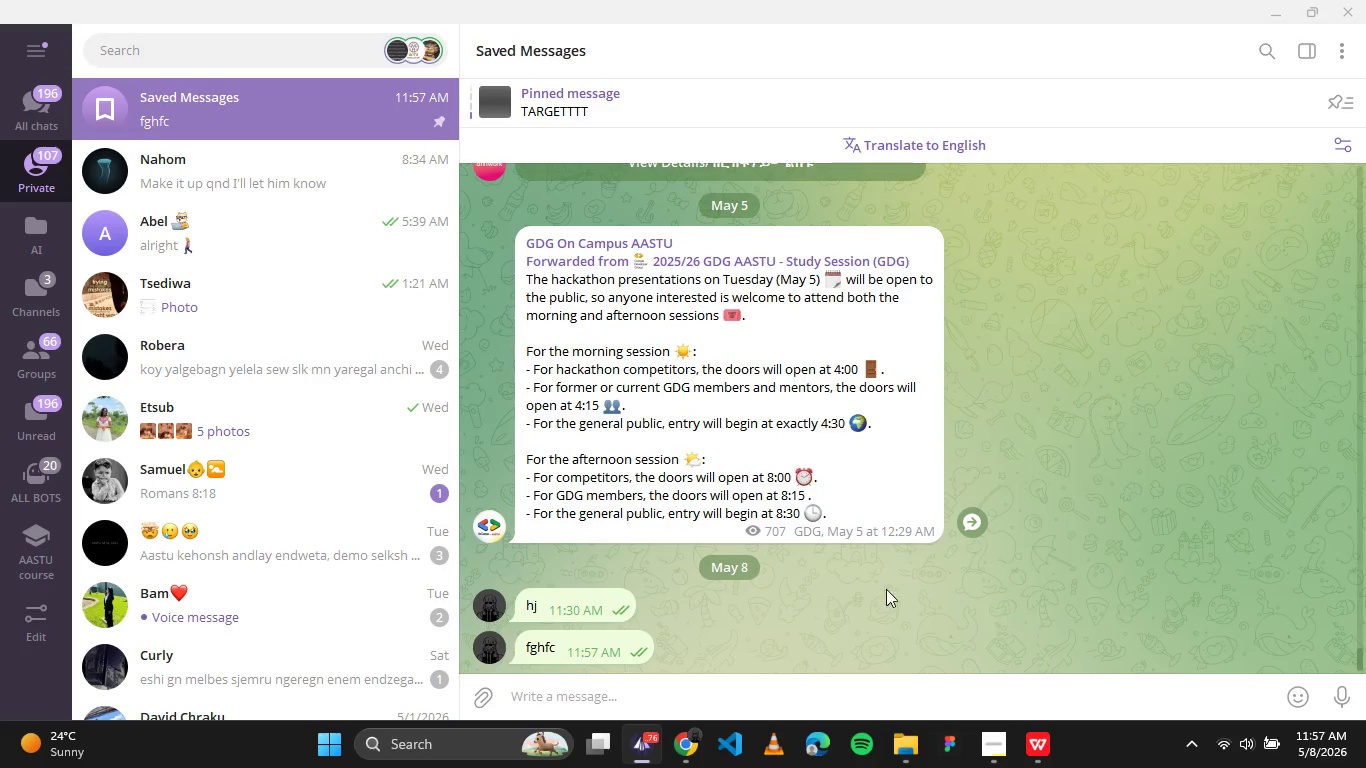 
left_click_drag(start_coordinate=[691, 584], to_coordinate=[687, 663])
 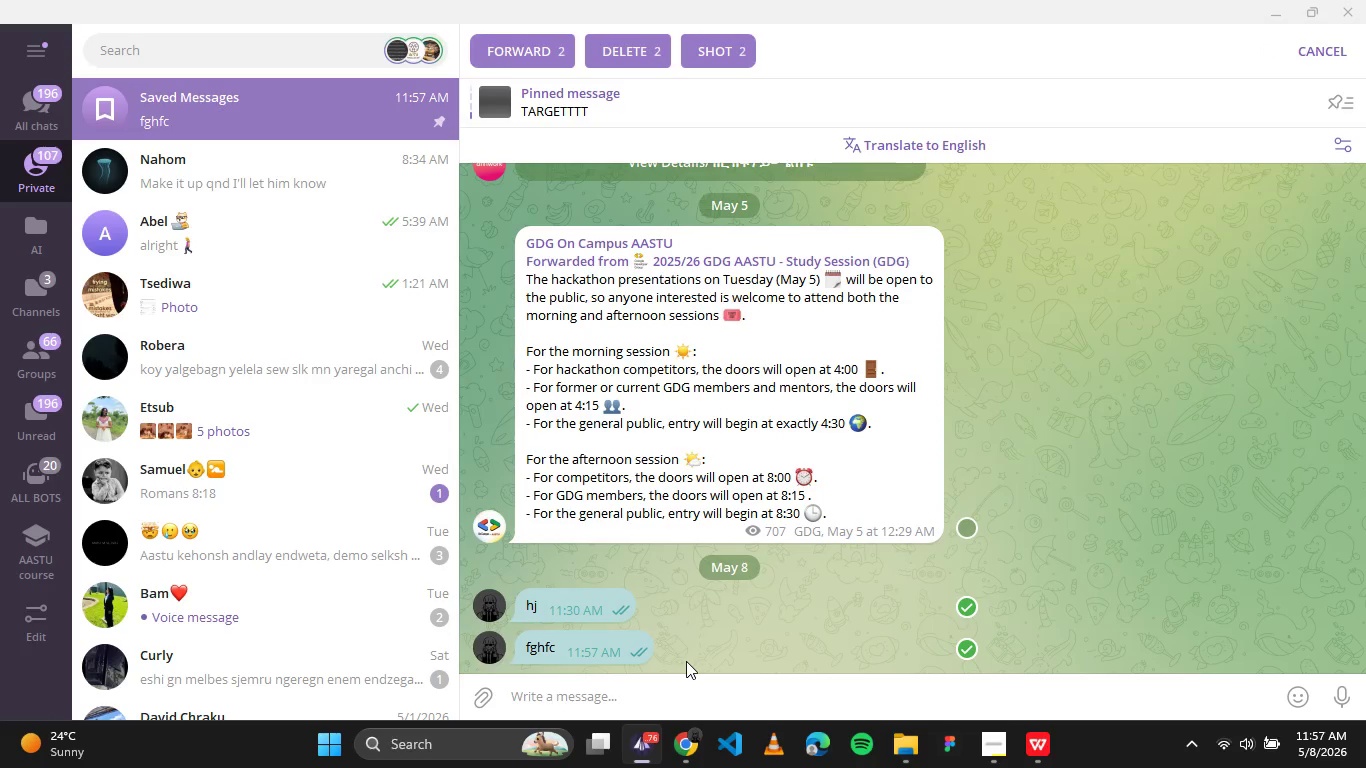 
key(Delete)
 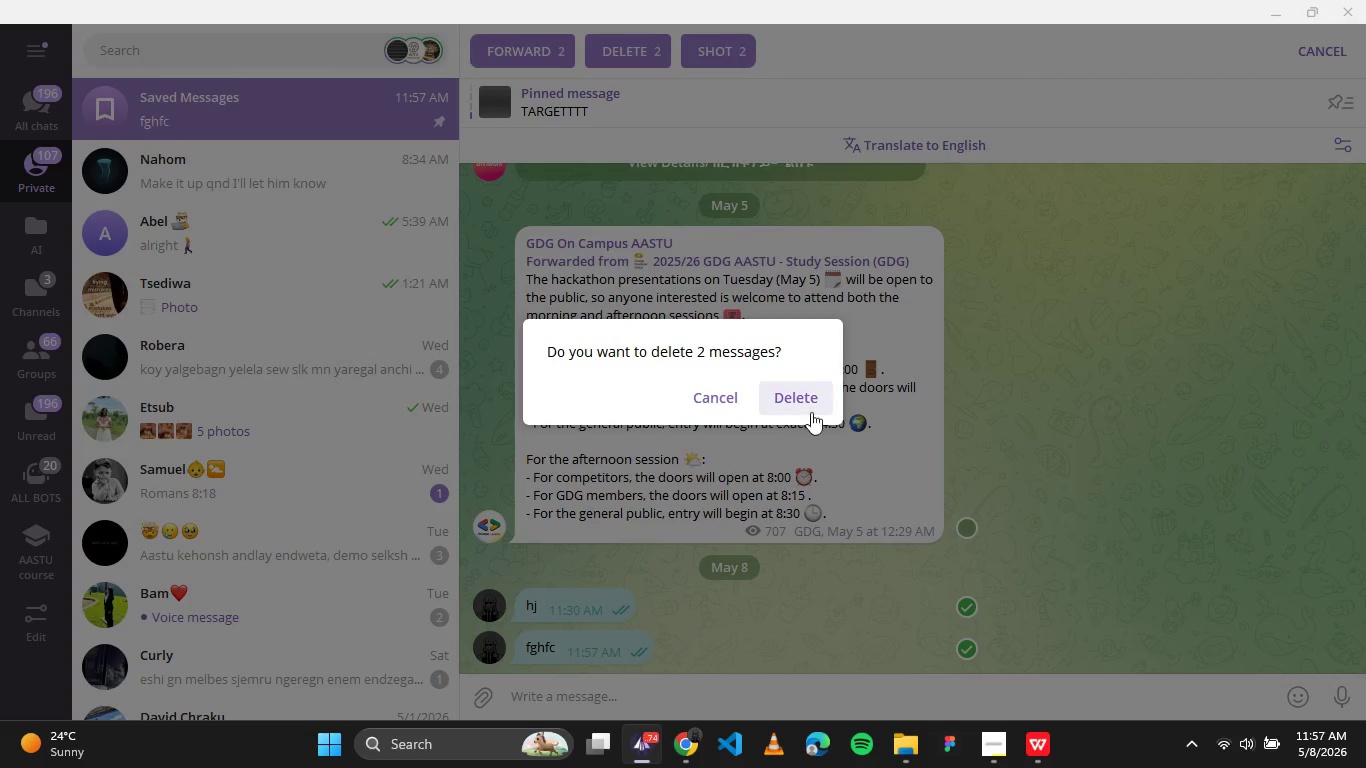 
left_click([813, 406])
 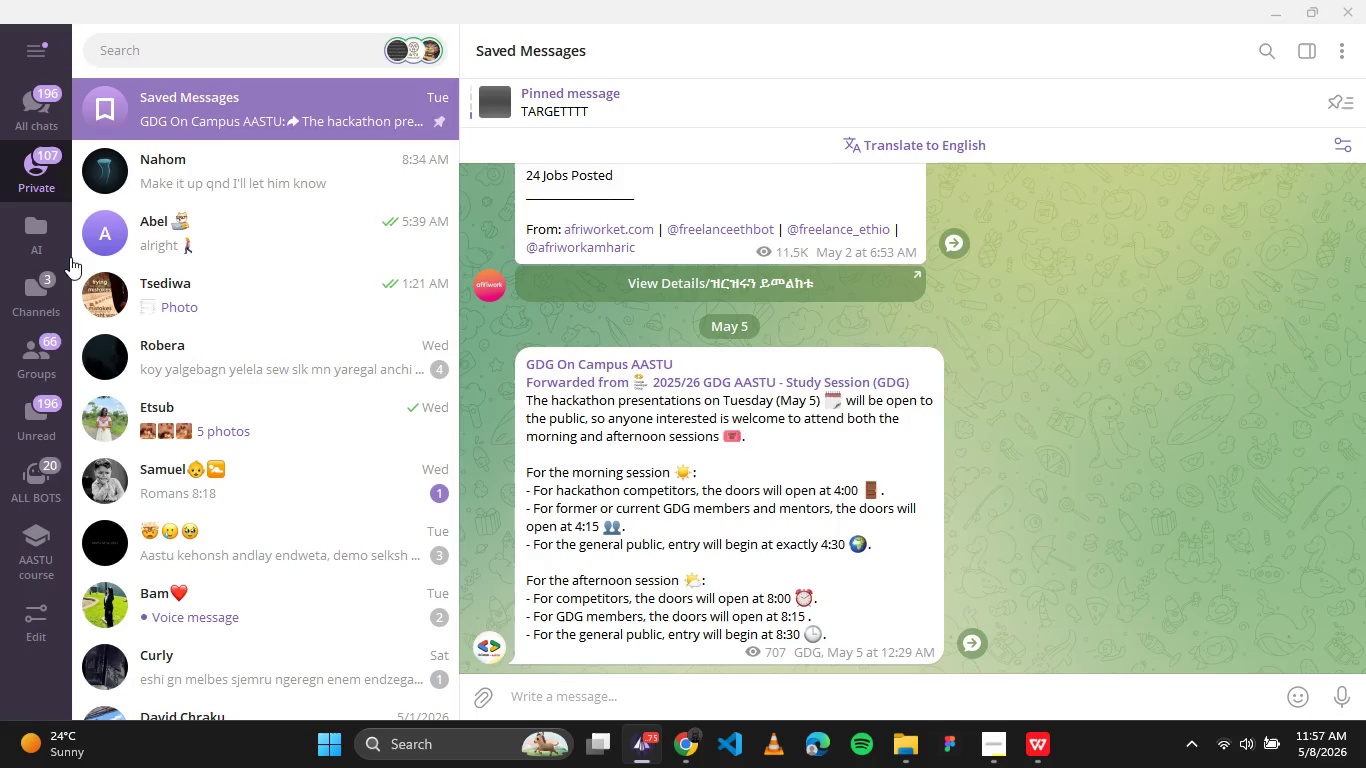 
left_click([34, 328])
 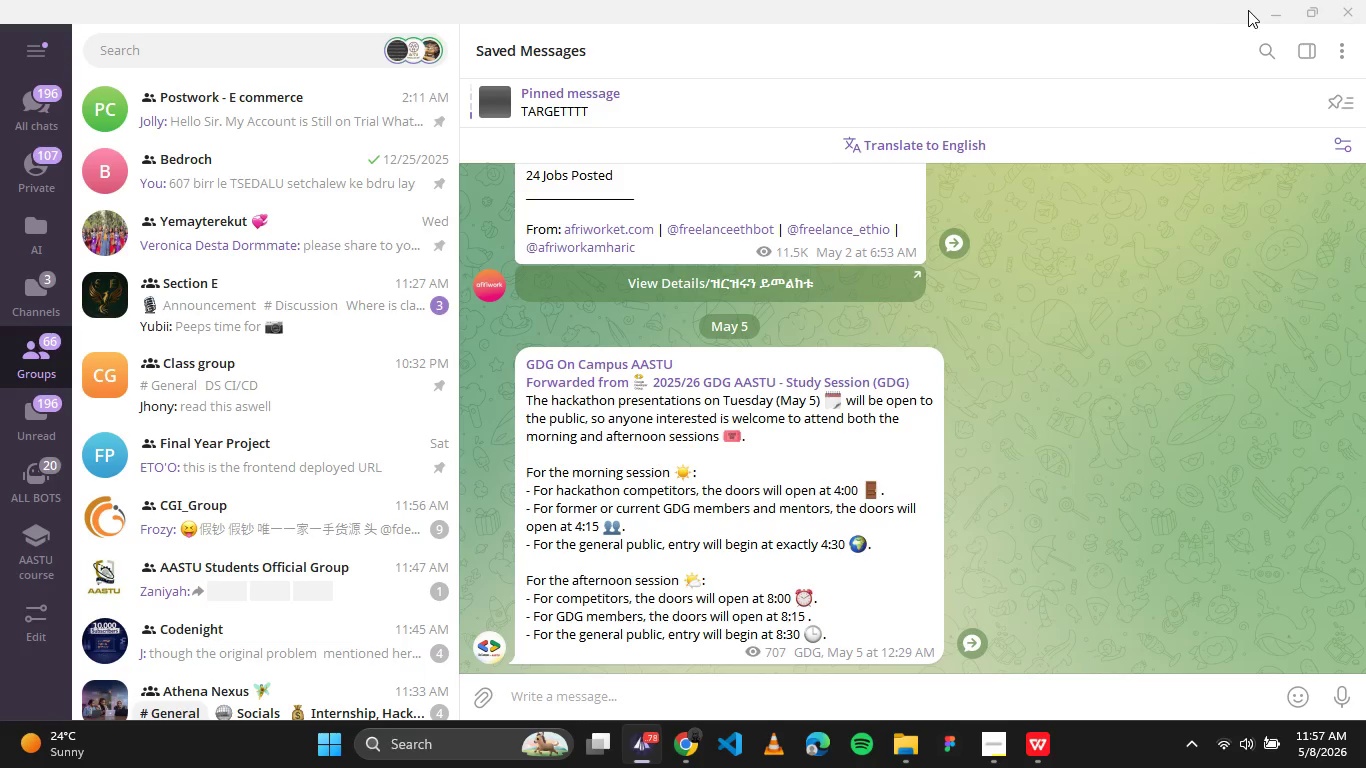 
left_click([1258, 10])
 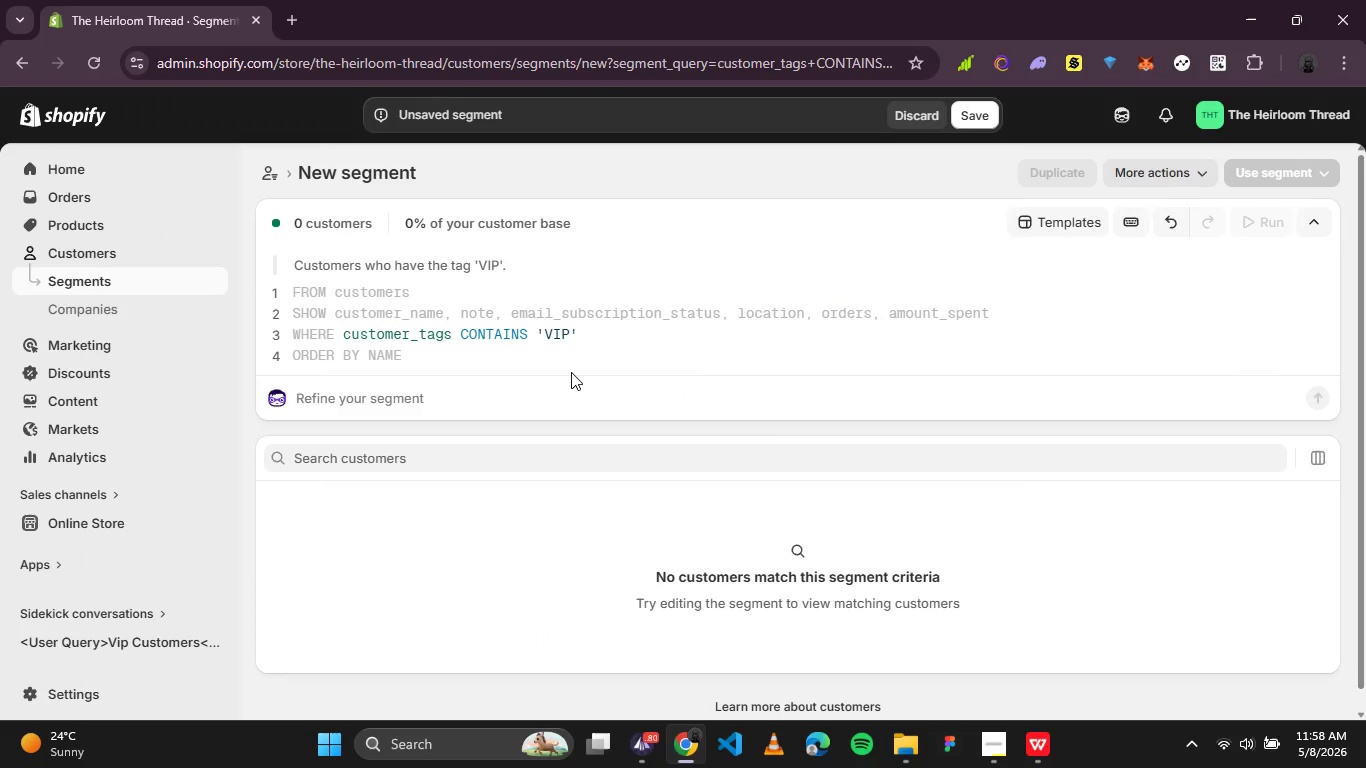 
wait(11.58)
 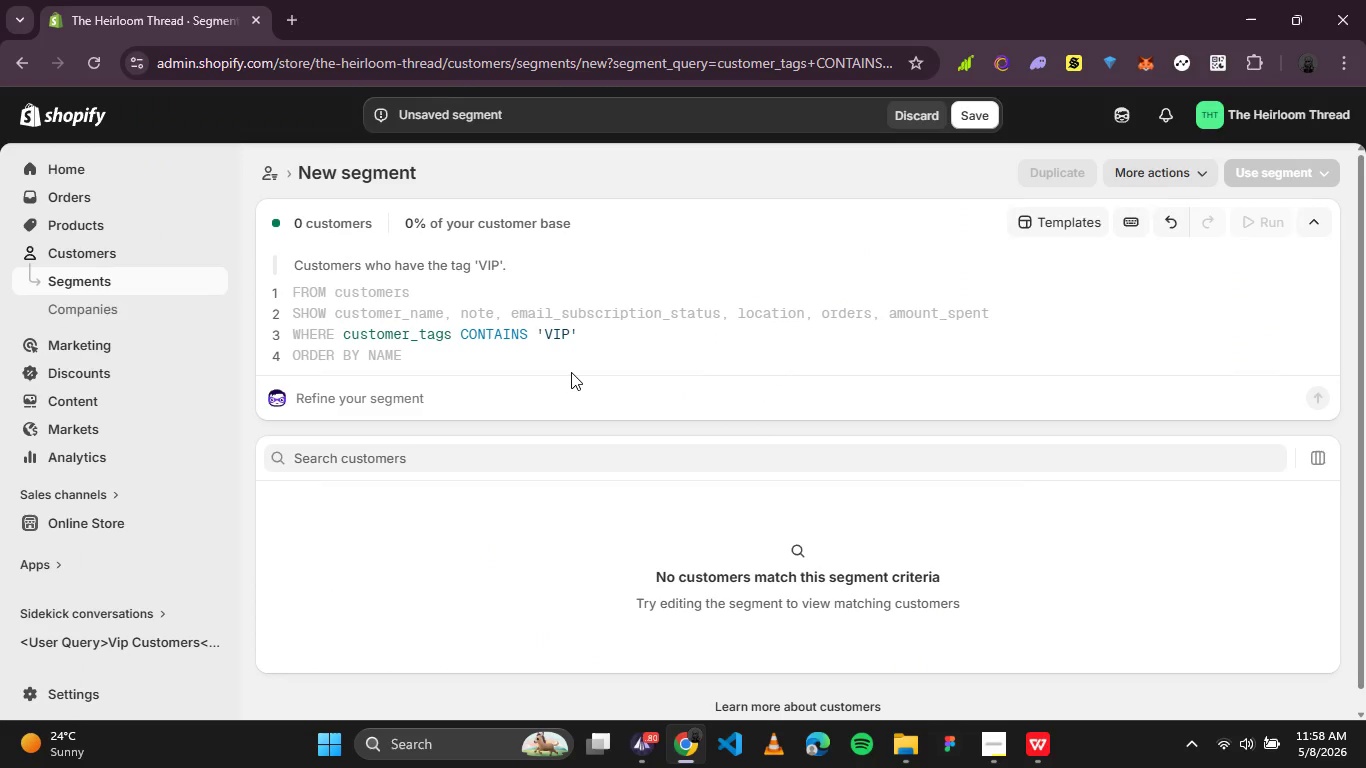 
left_click([1237, 742])
 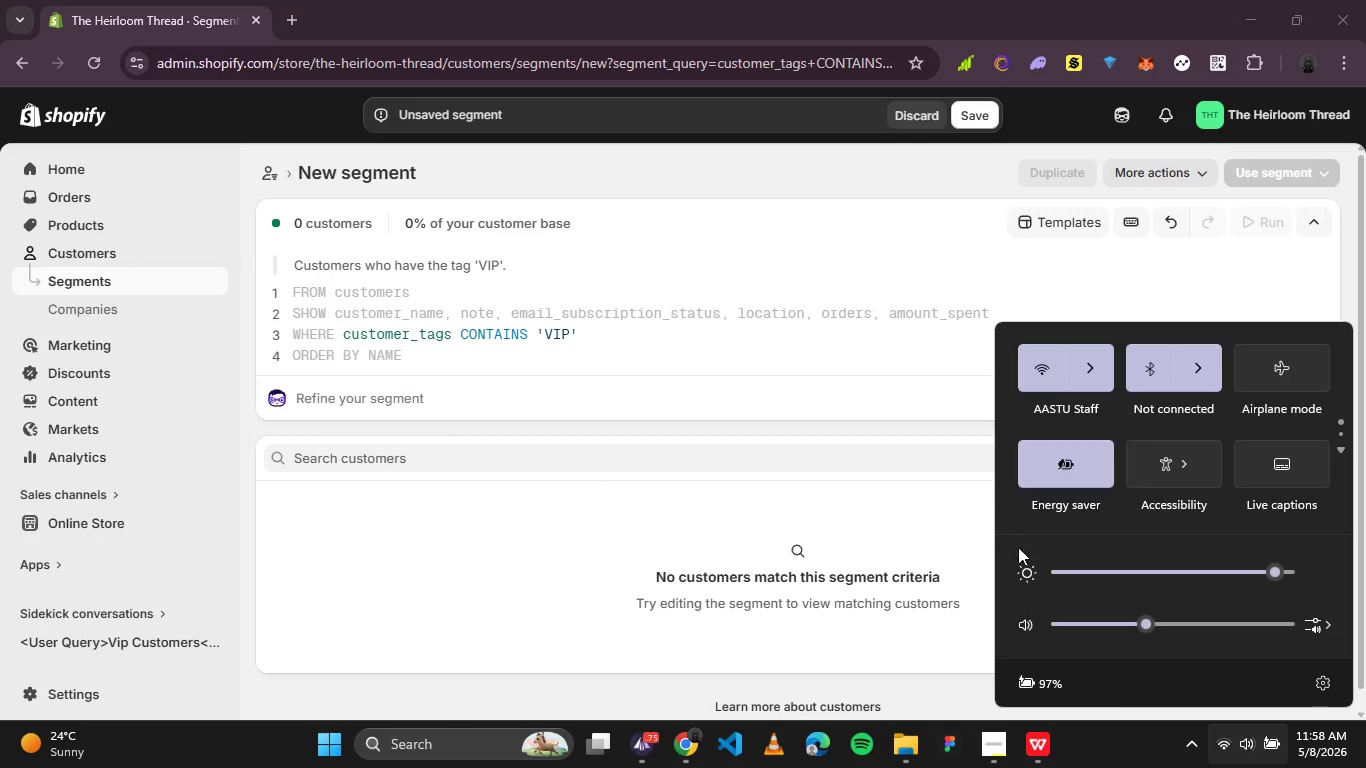 
left_click([1264, 746])
 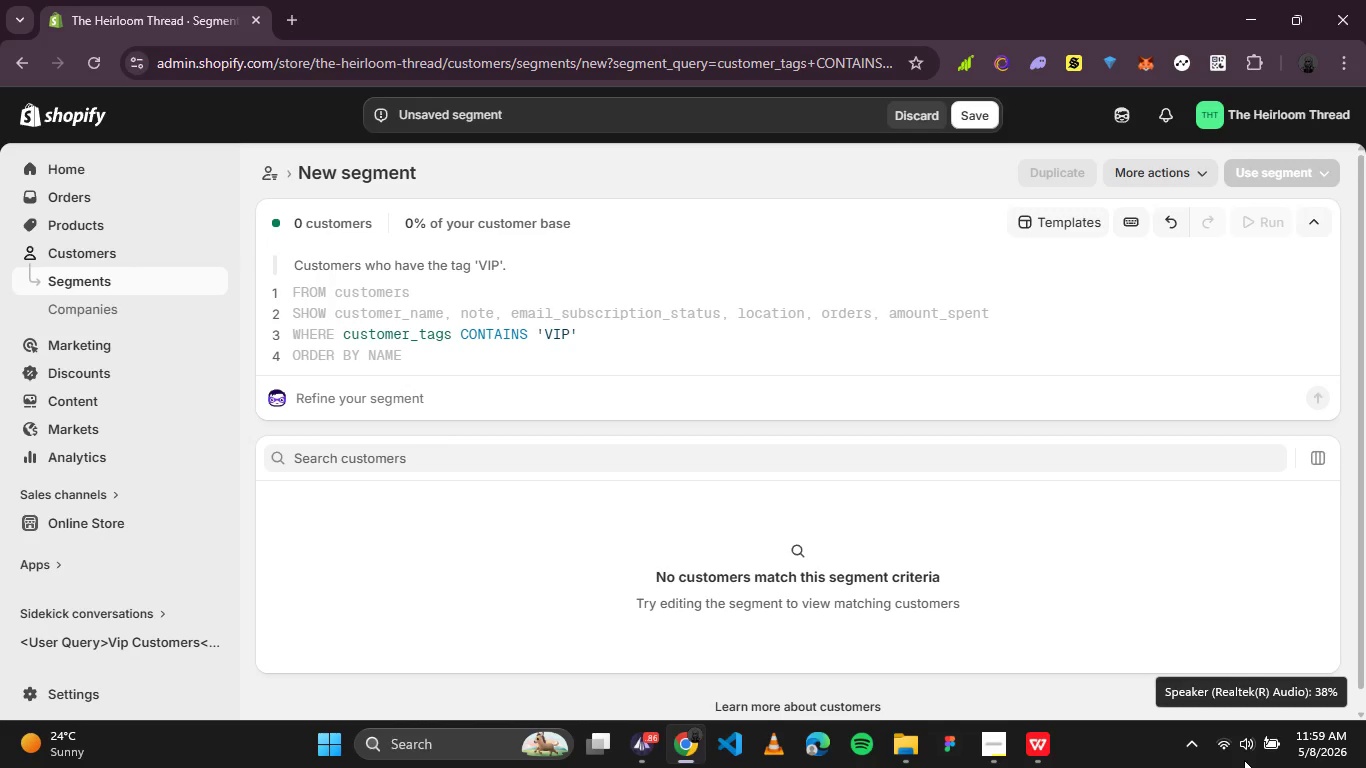 
wait(107.86)
 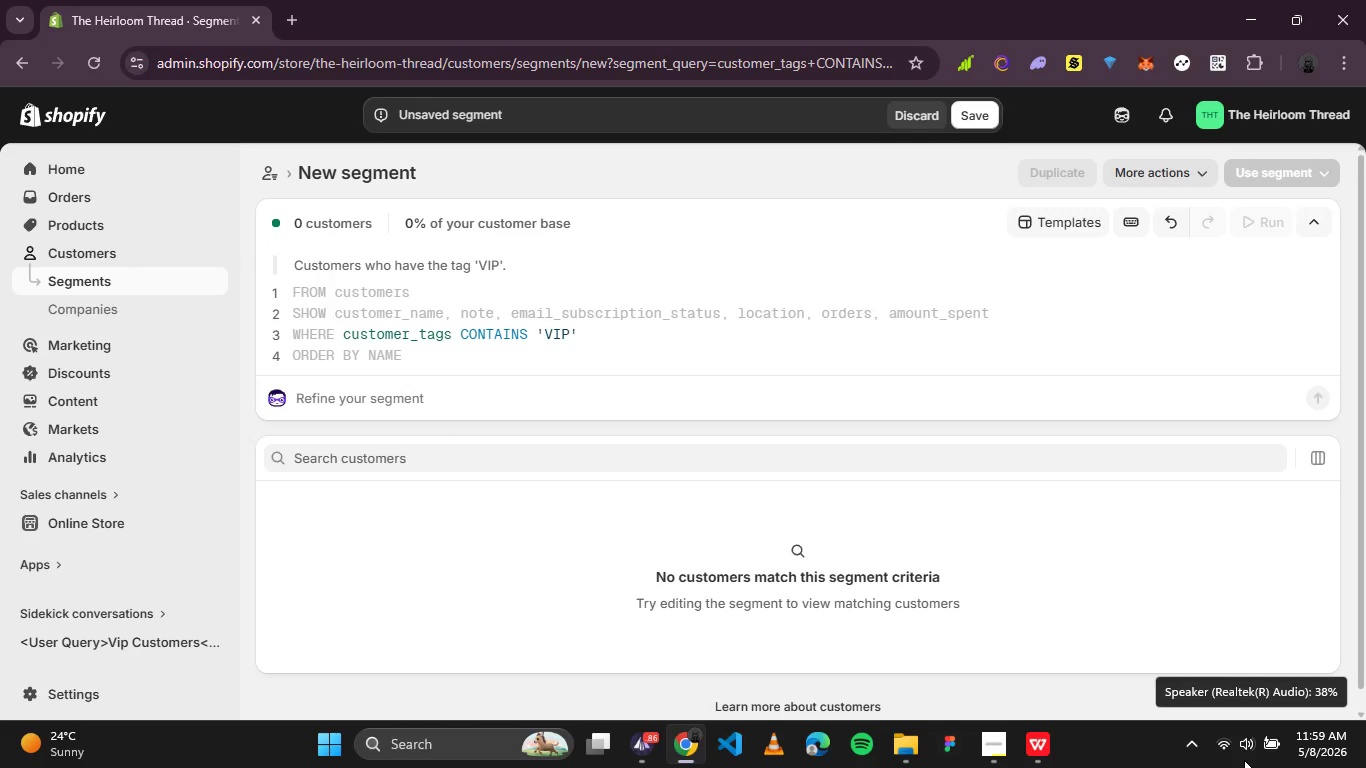 
left_click([709, 387])
 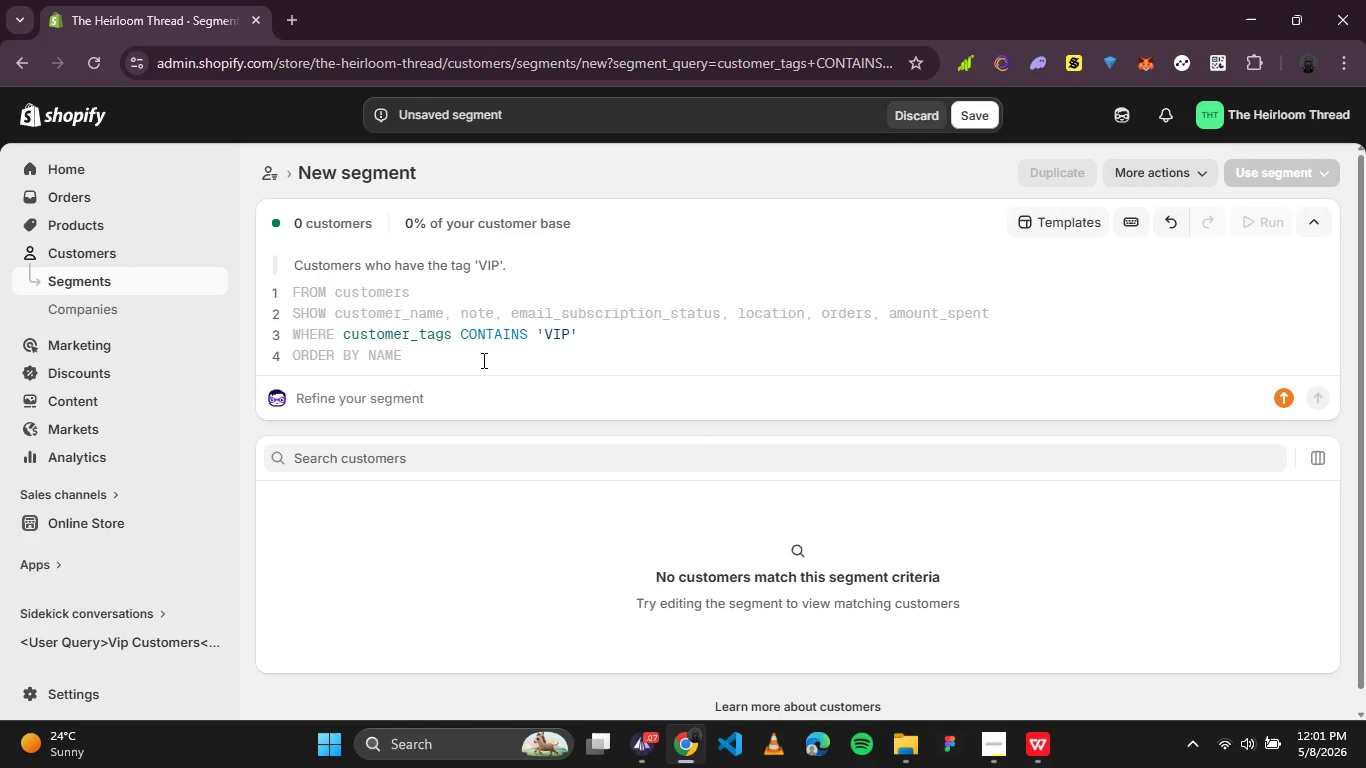 
wait(70.16)
 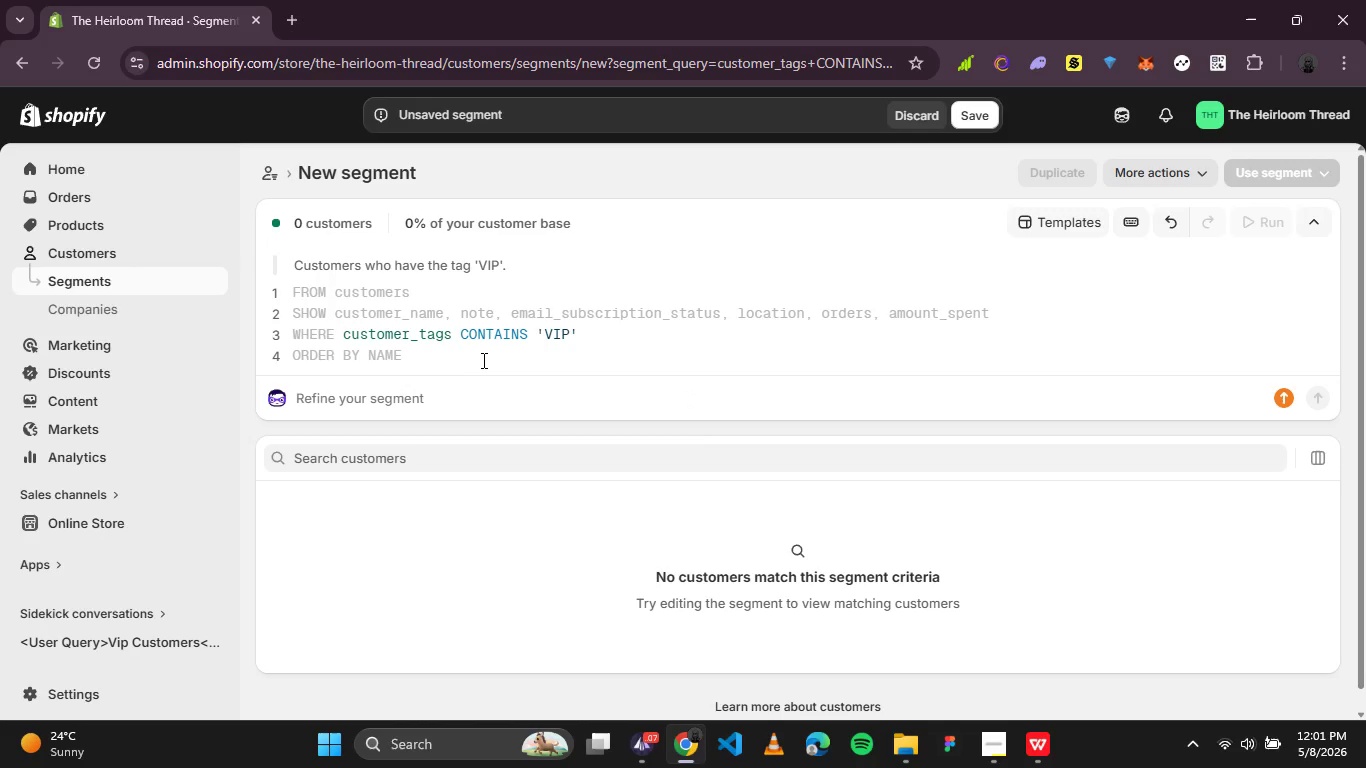 
left_click_drag(start_coordinate=[597, 327], to_coordinate=[341, 338])
 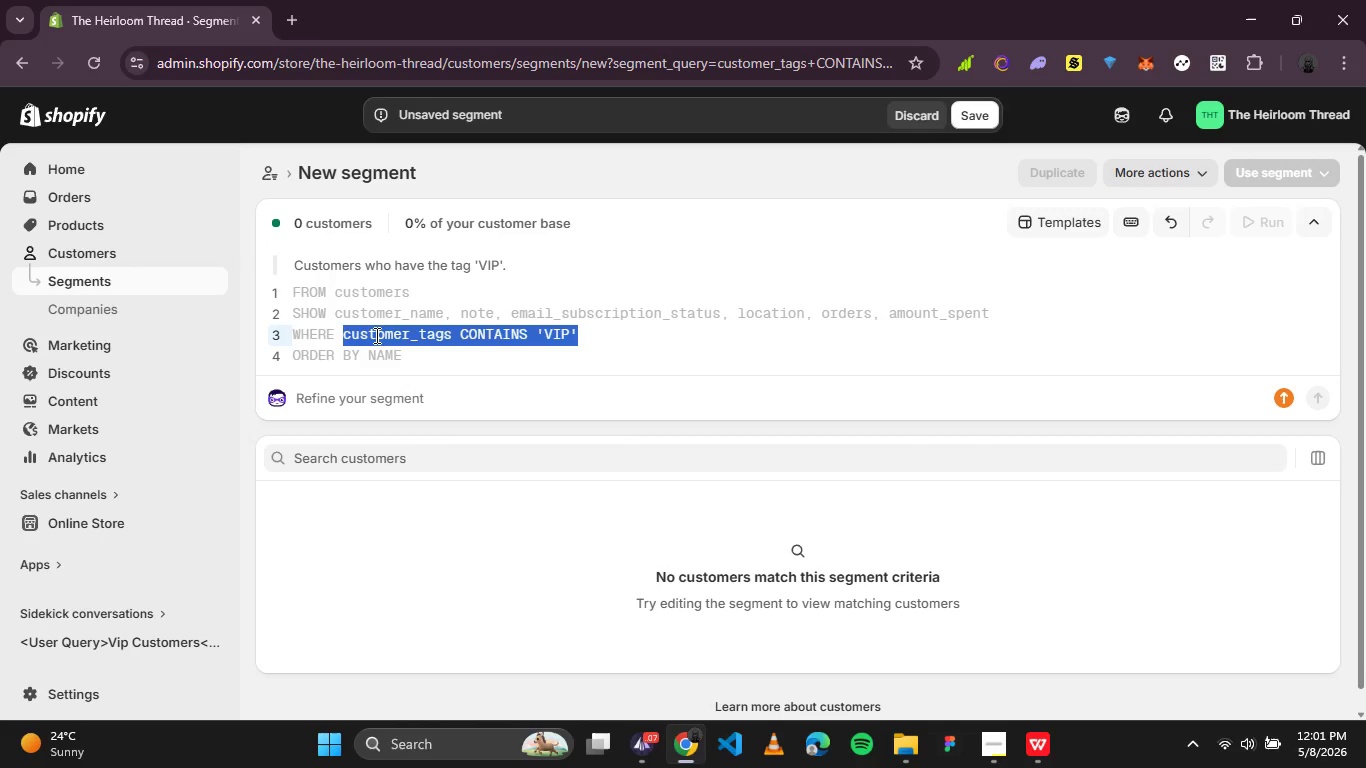 
key(Backspace)
 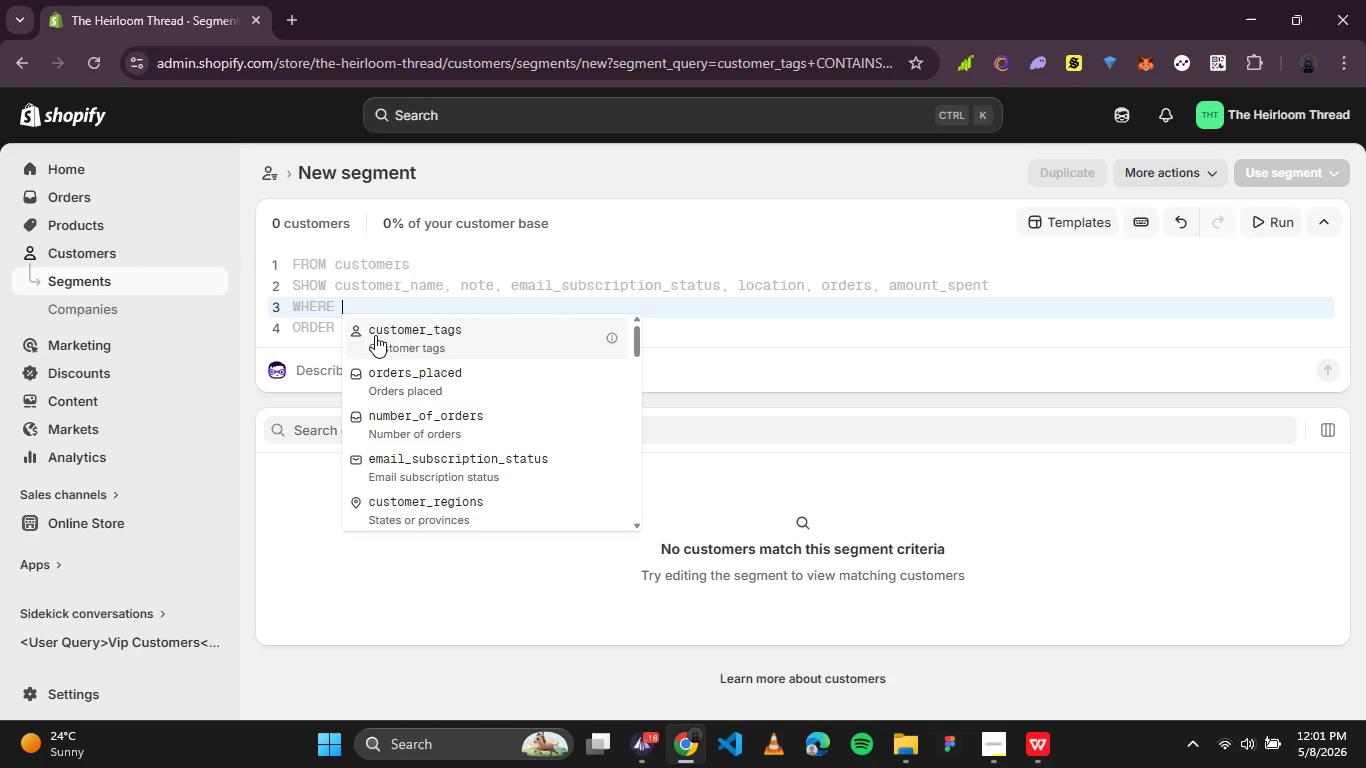 
wait(19.19)
 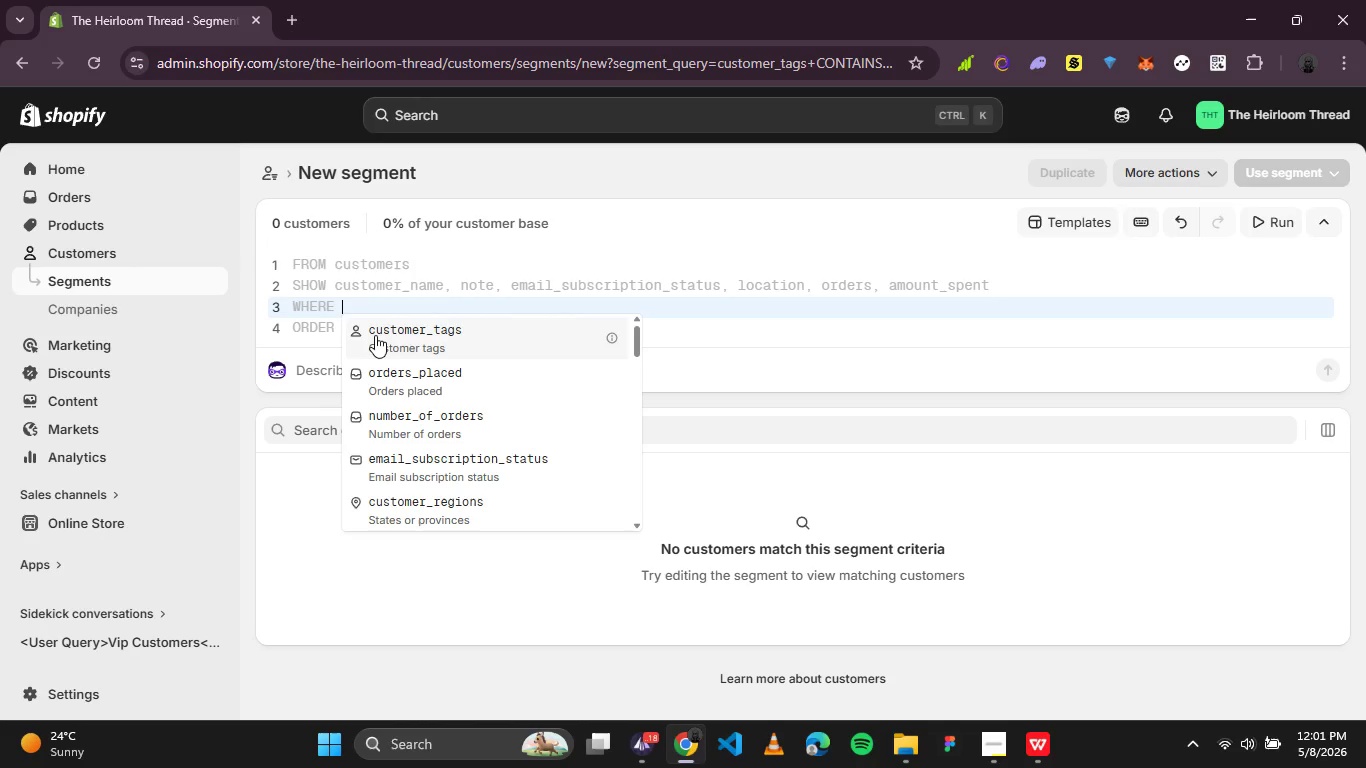 
type(amou)
key(Backspace)
type(ount)
 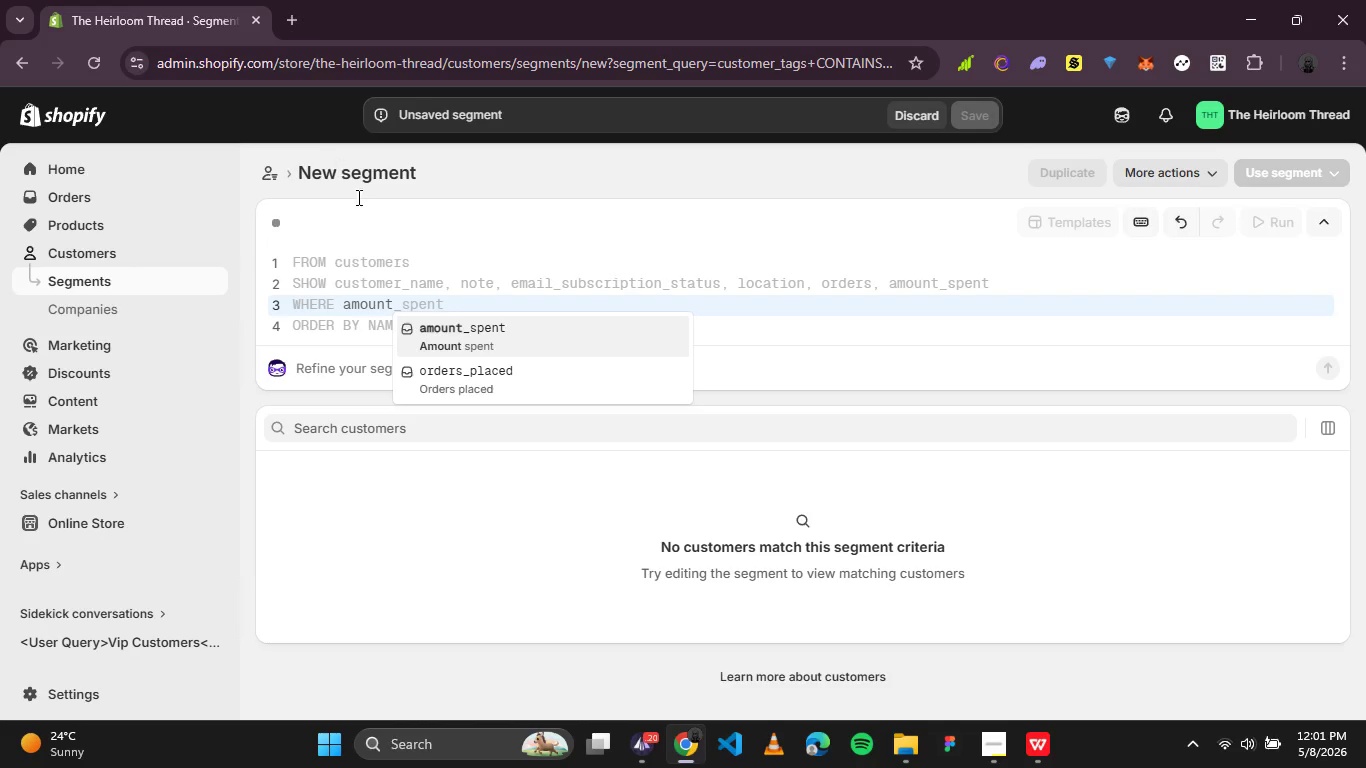 
left_click([508, 348])
 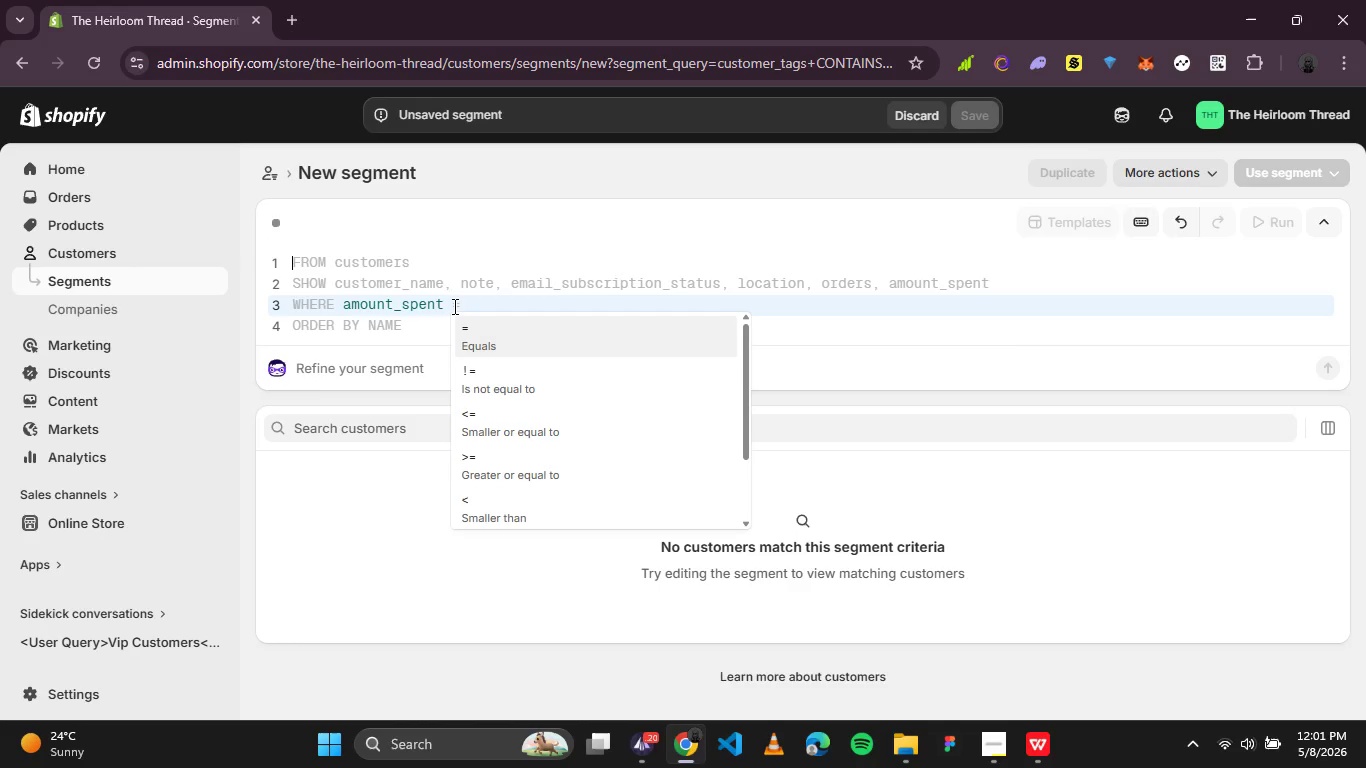 
wait(5.95)
 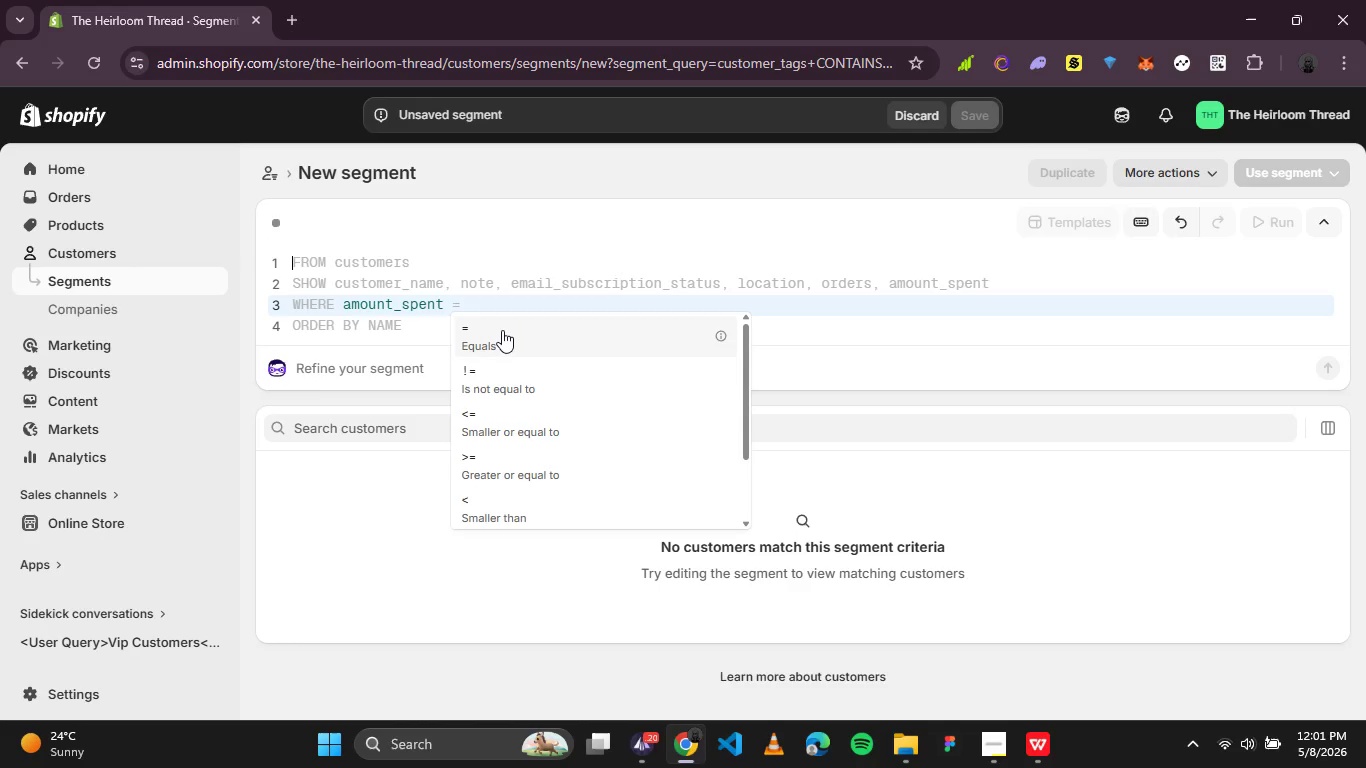 
left_click([453, 306])
 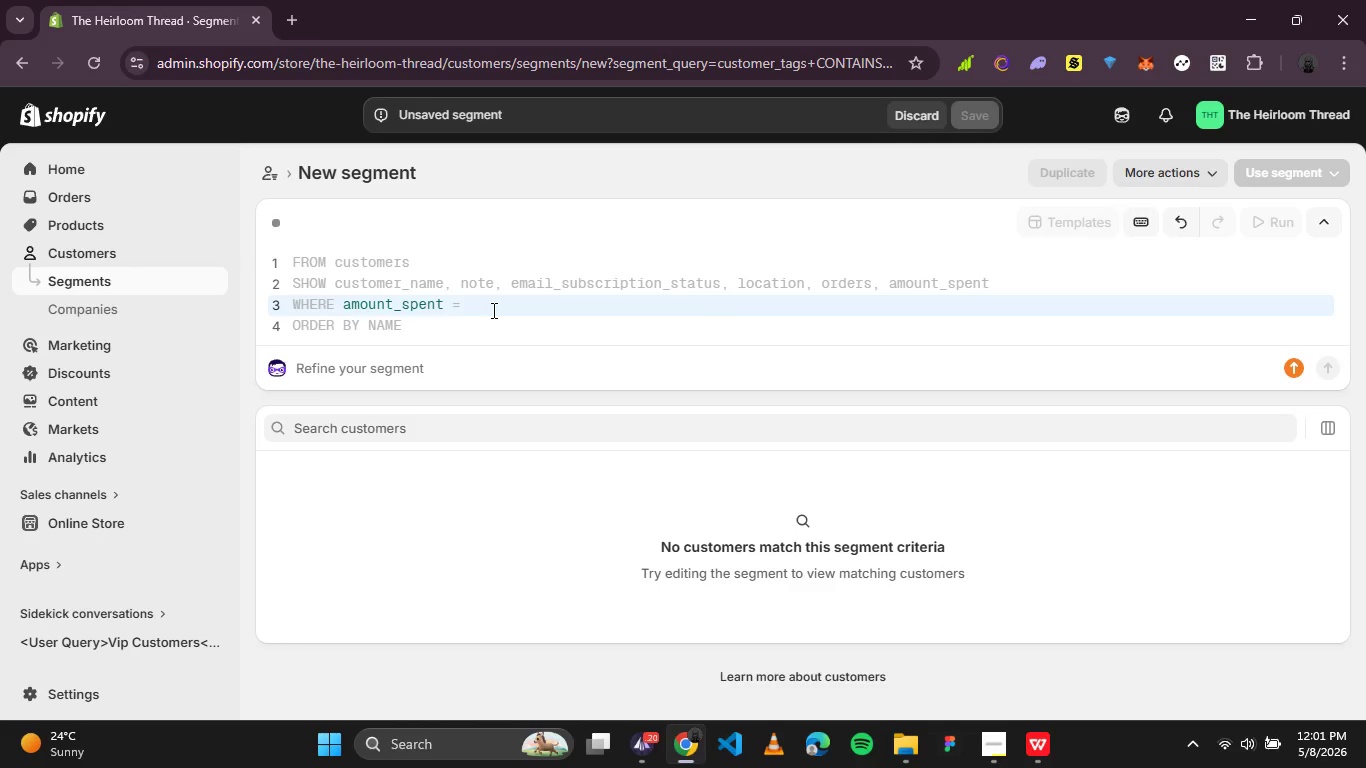 
type(> 500)
 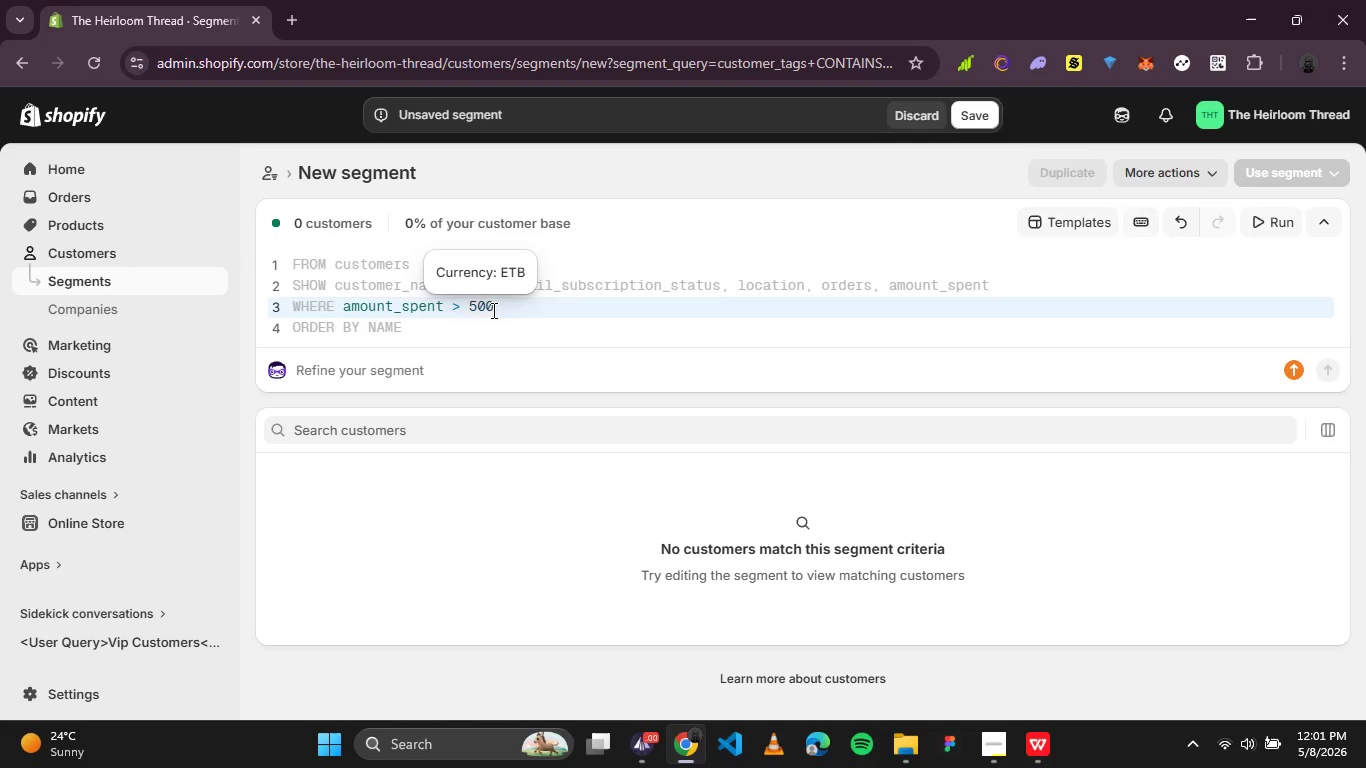 
wait(5.42)
 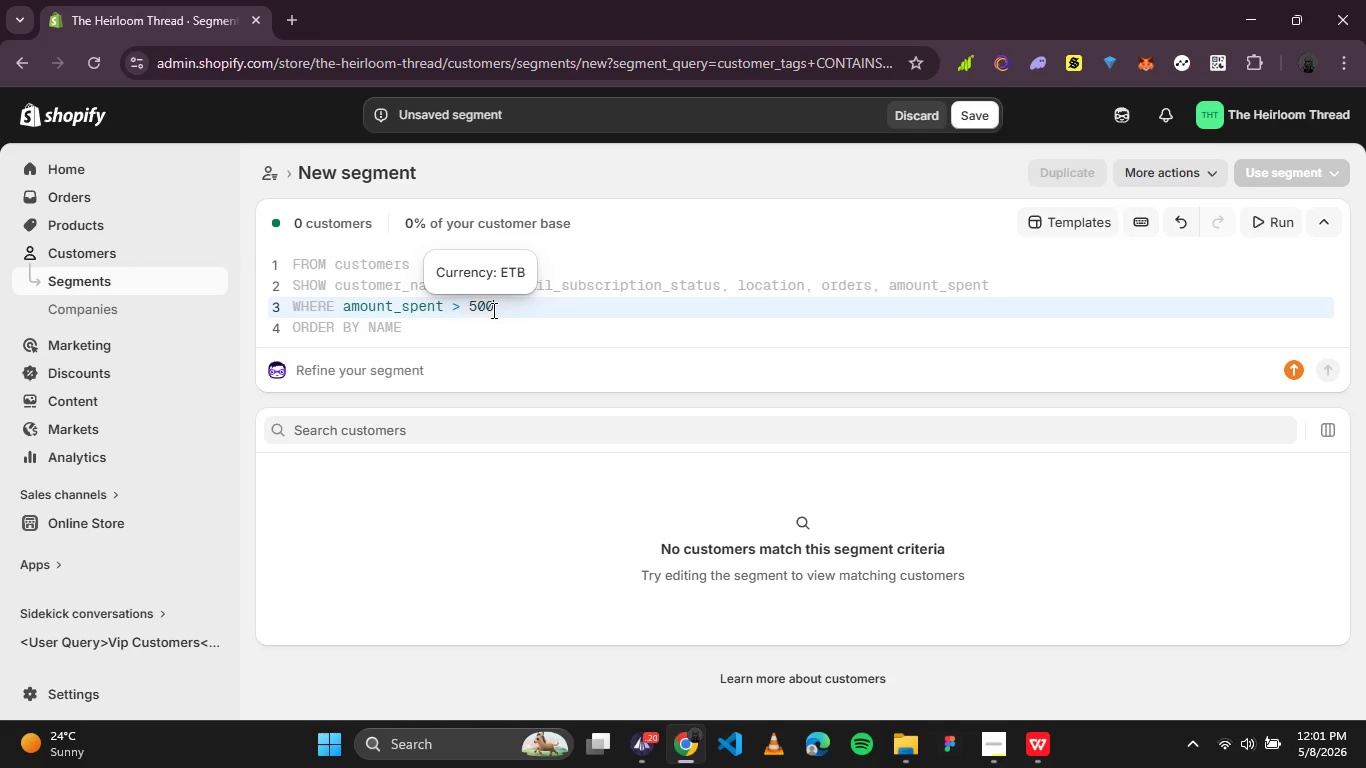 
left_click([483, 340])
 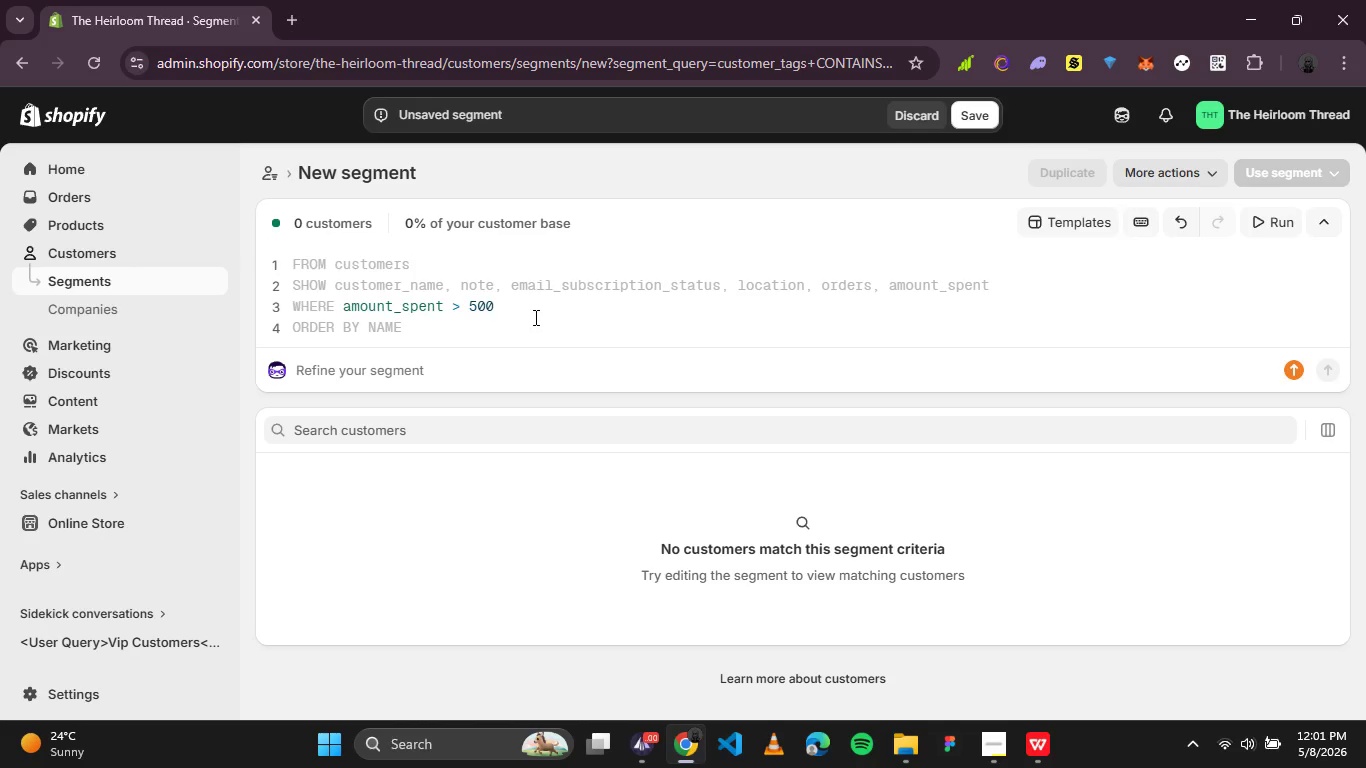 
left_click([532, 313])
 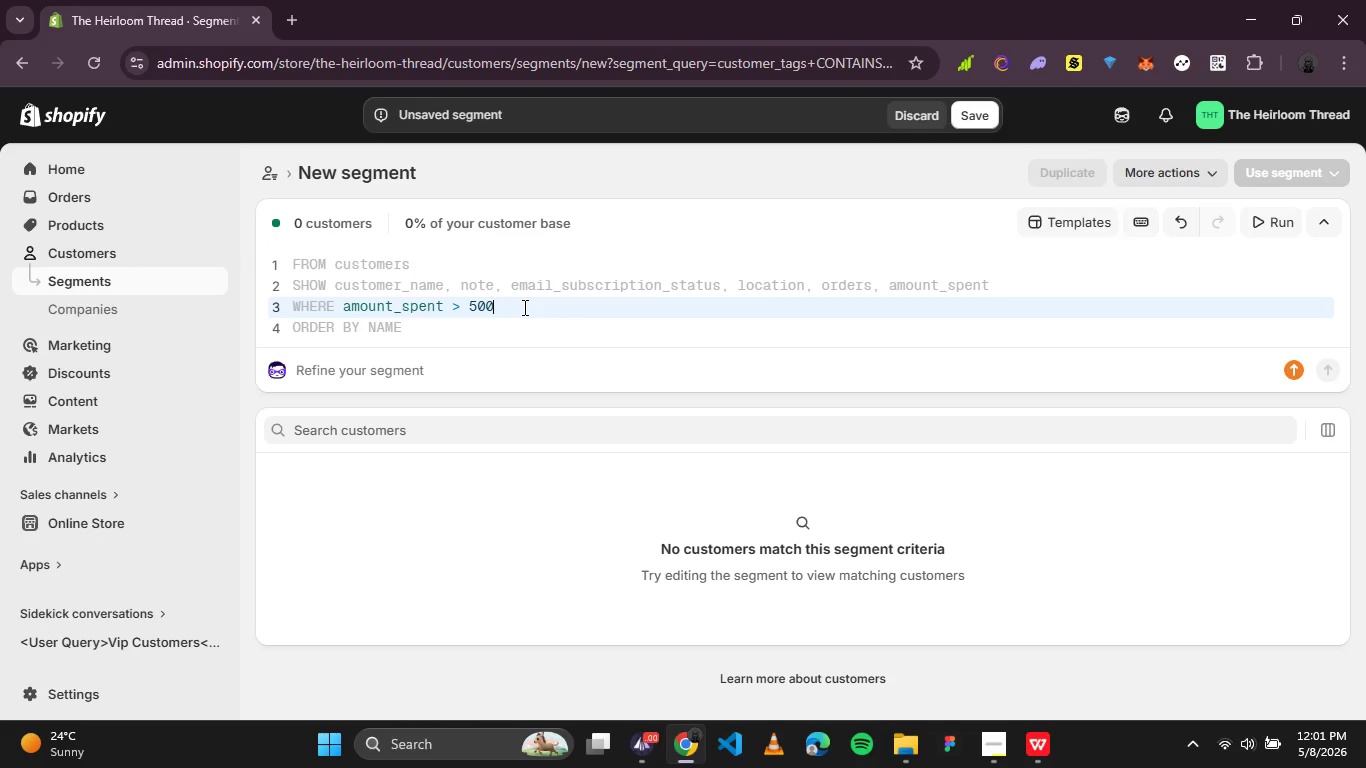 
wait(7.47)
 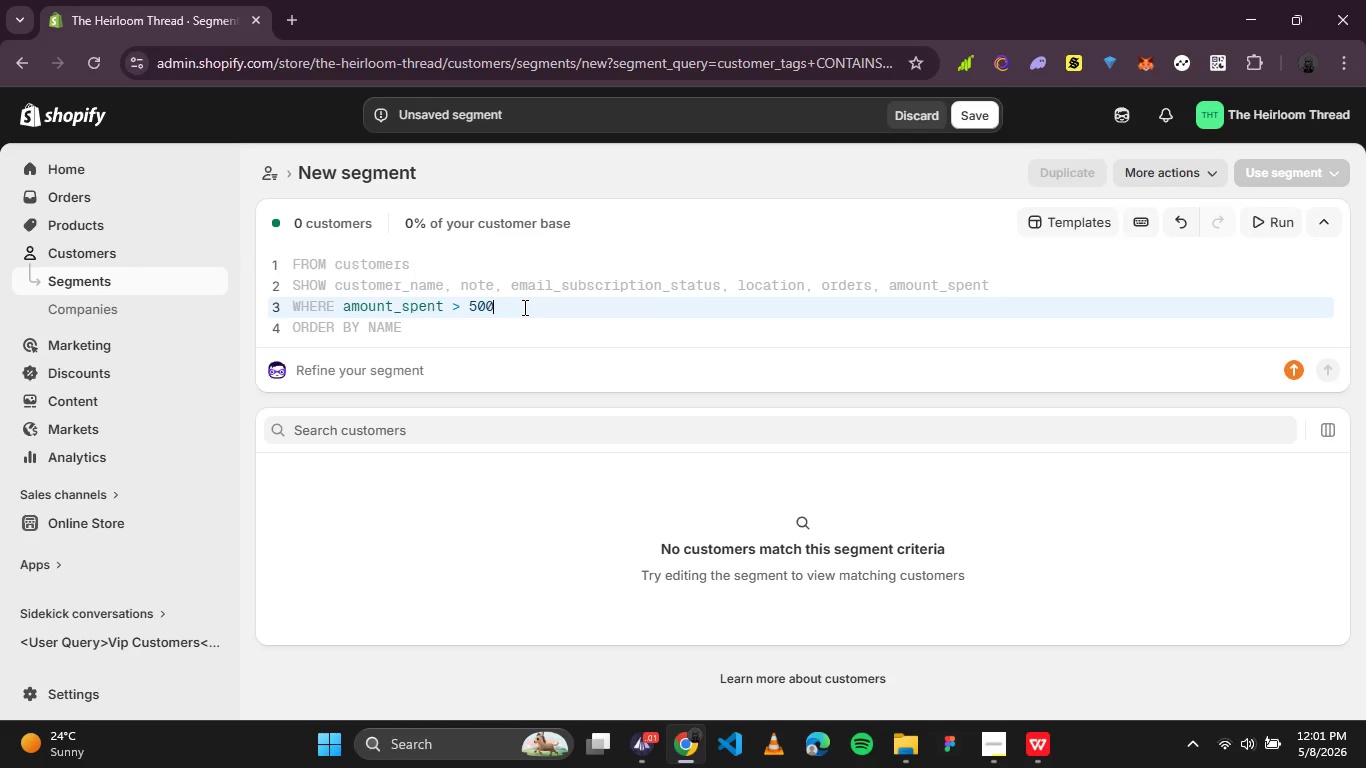 
left_click([473, 307])
 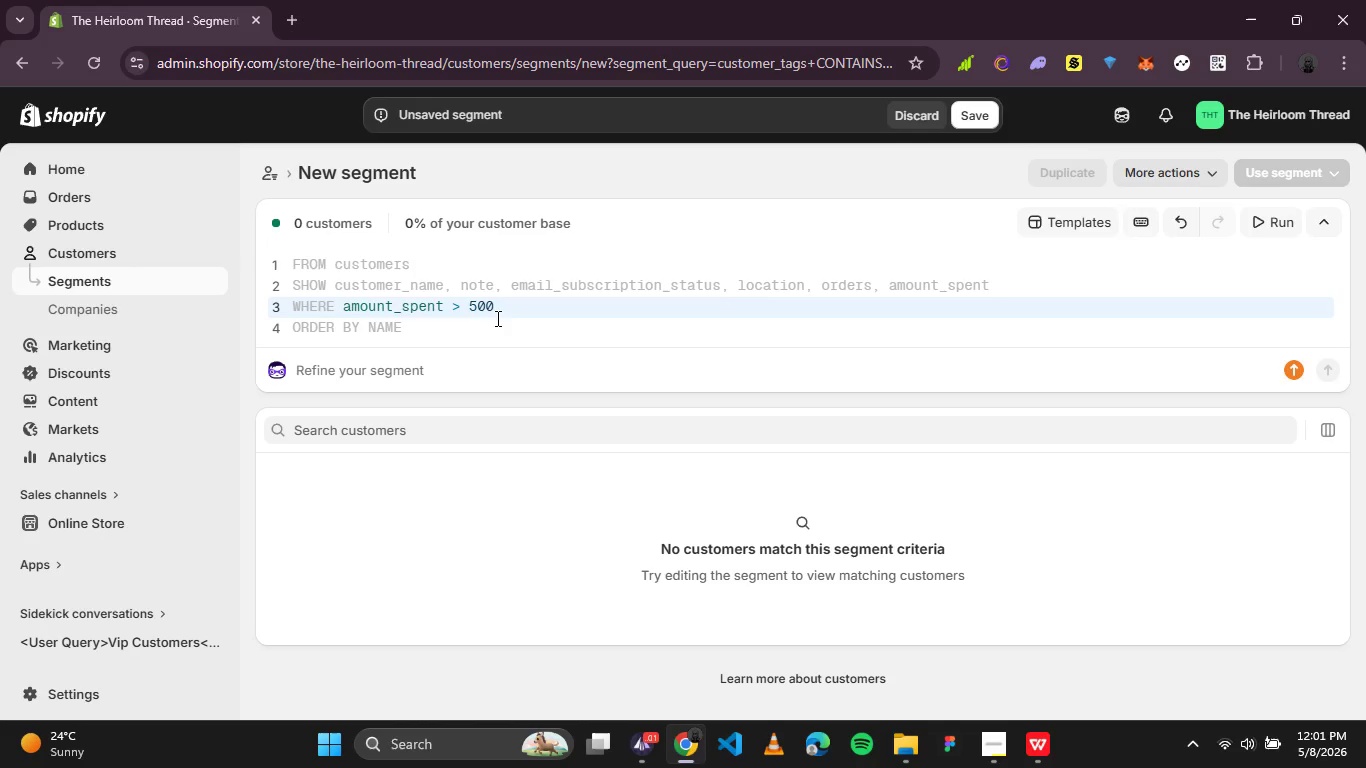 
key(ArrowLeft)
 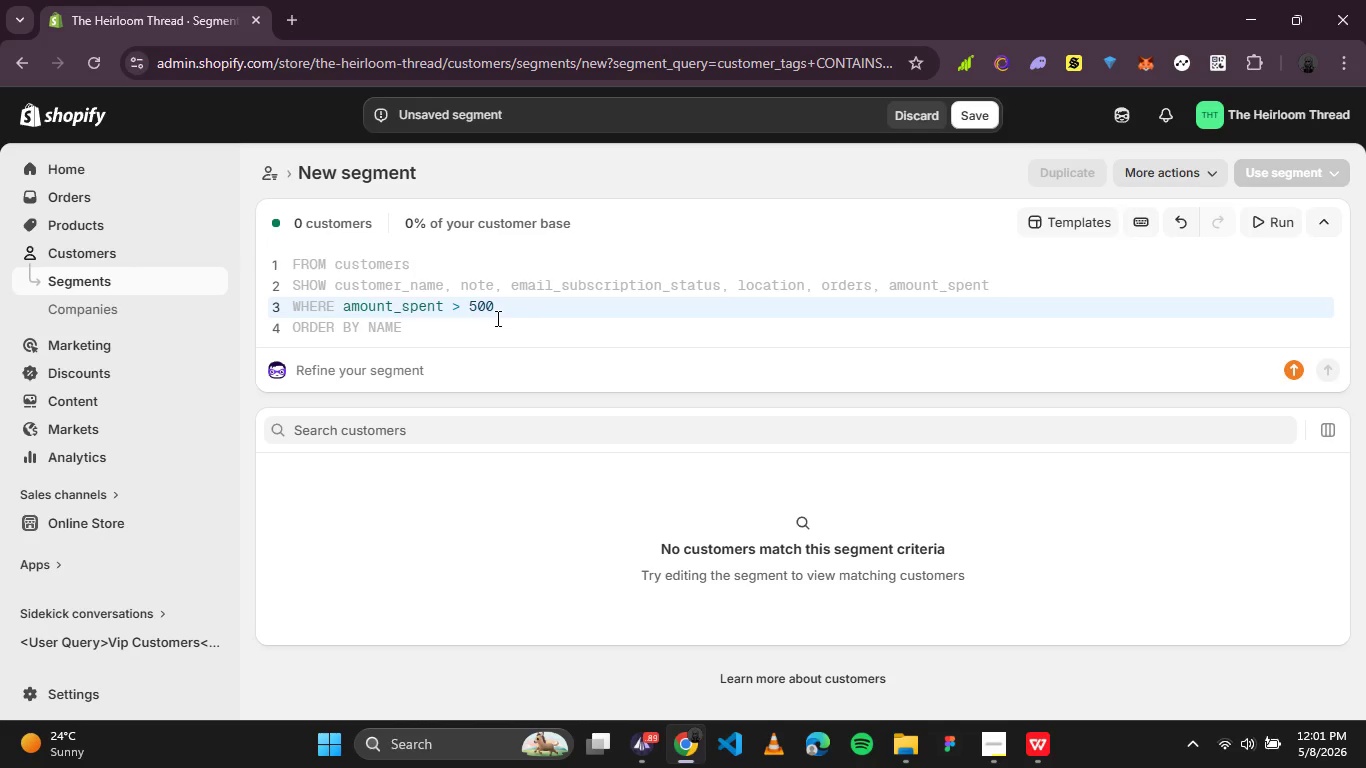 
key(Shift+4)
 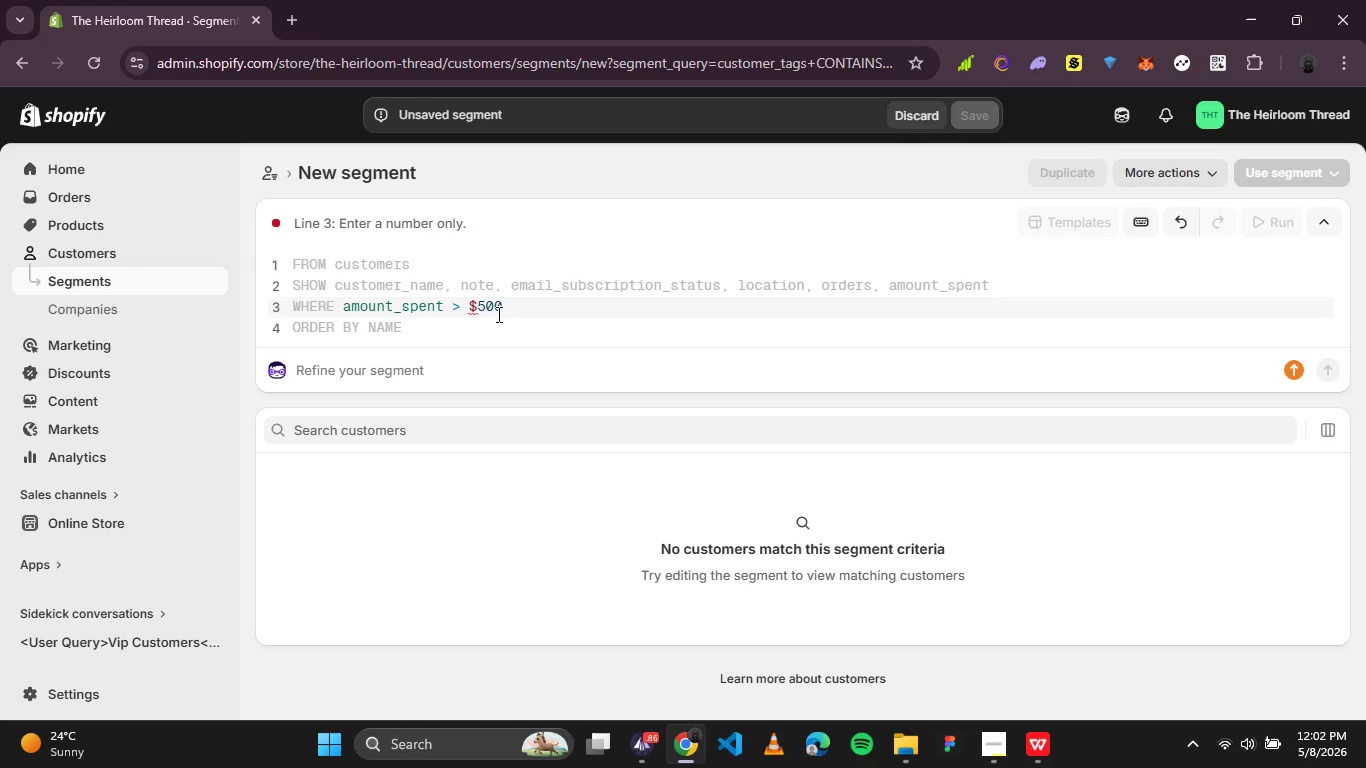 
key(Backspace)
 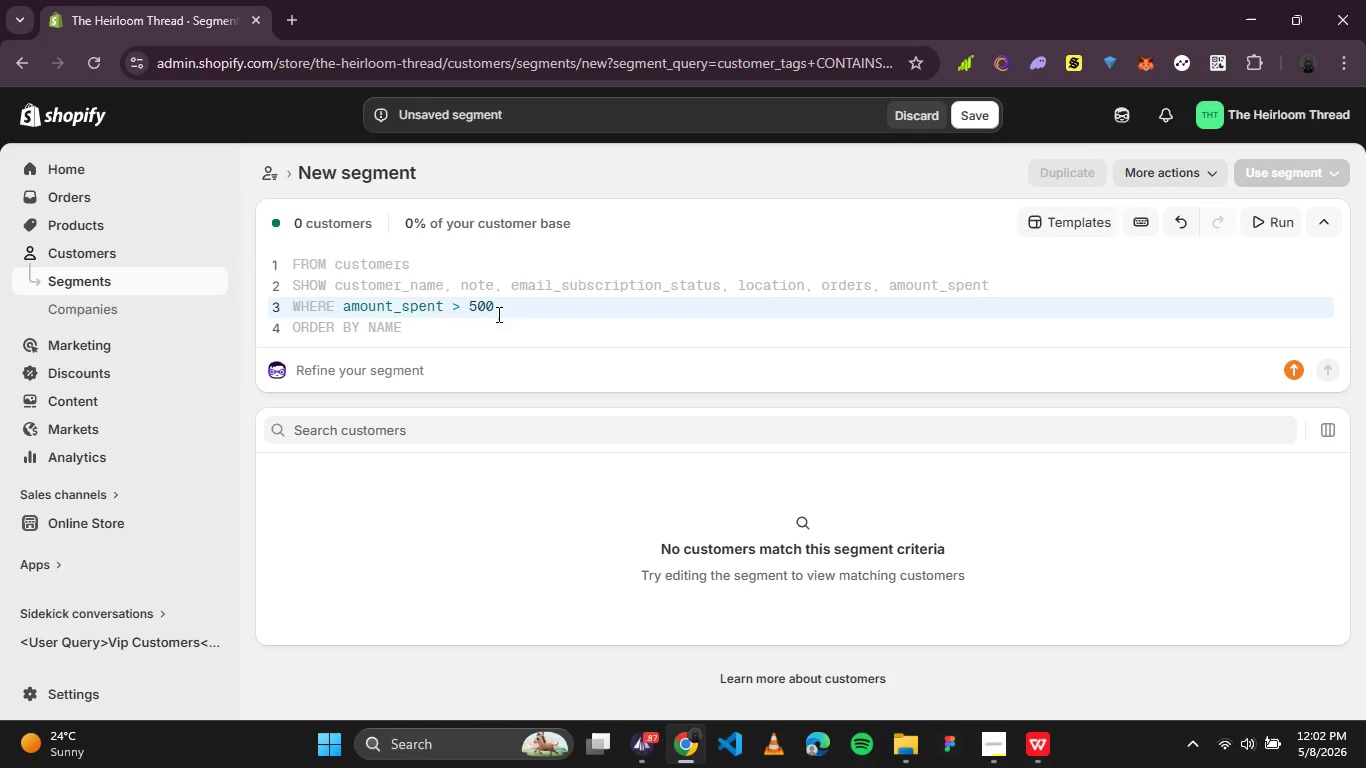 
left_click([546, 316])
 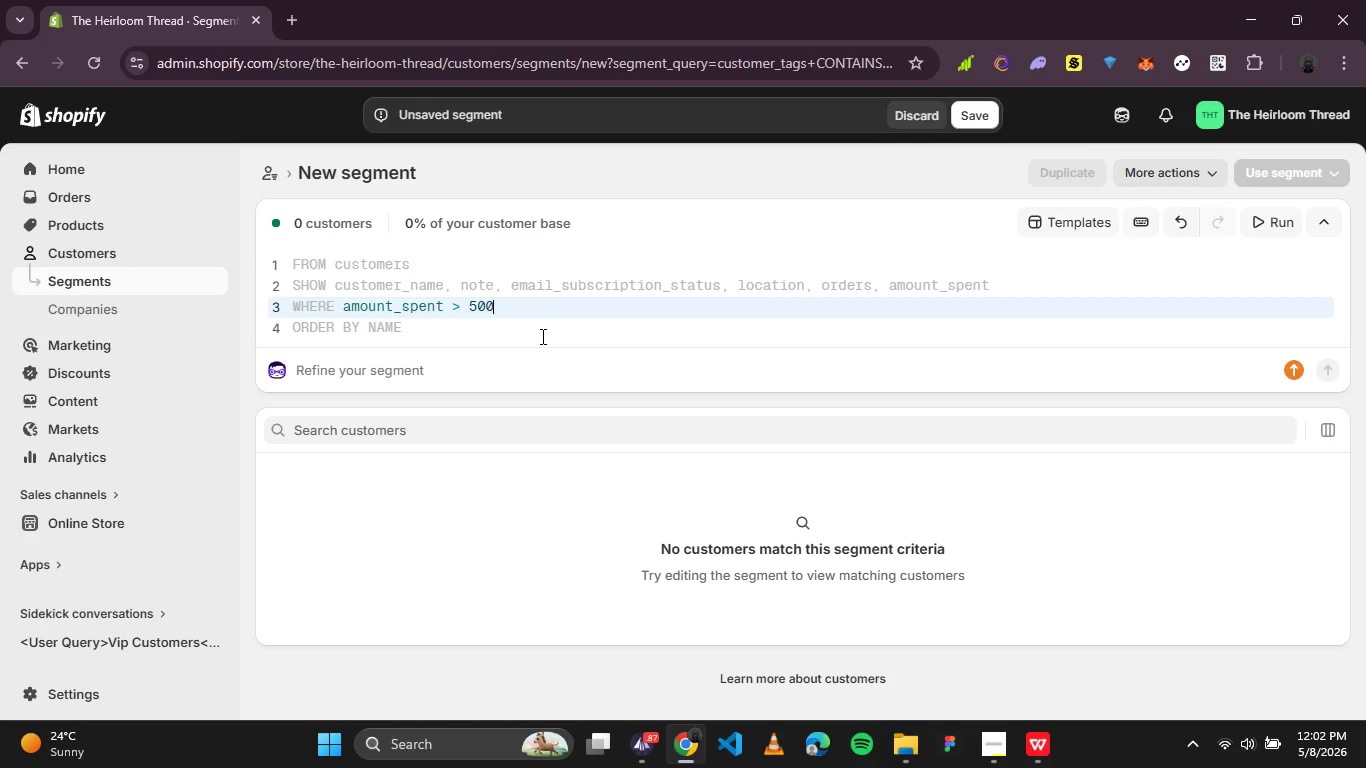 
left_click([541, 336])
 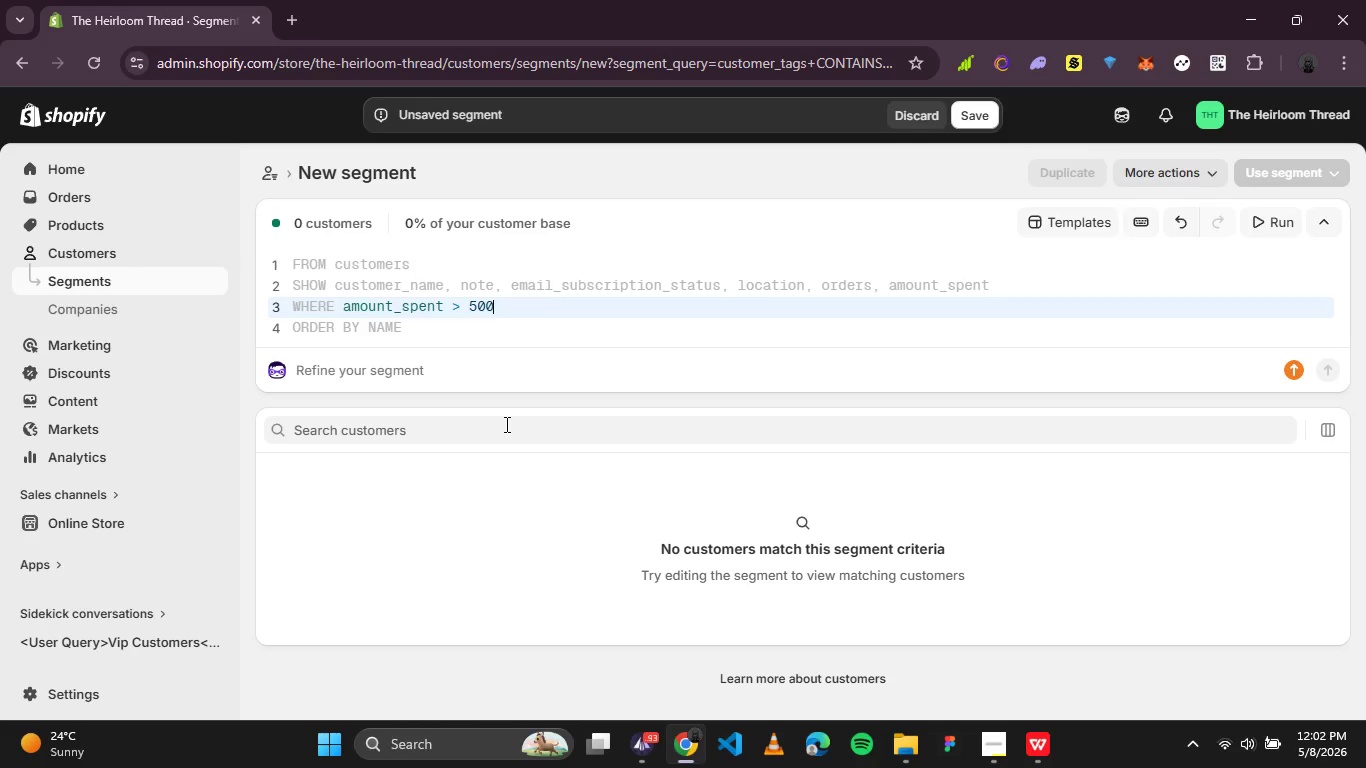 
wait(12.64)
 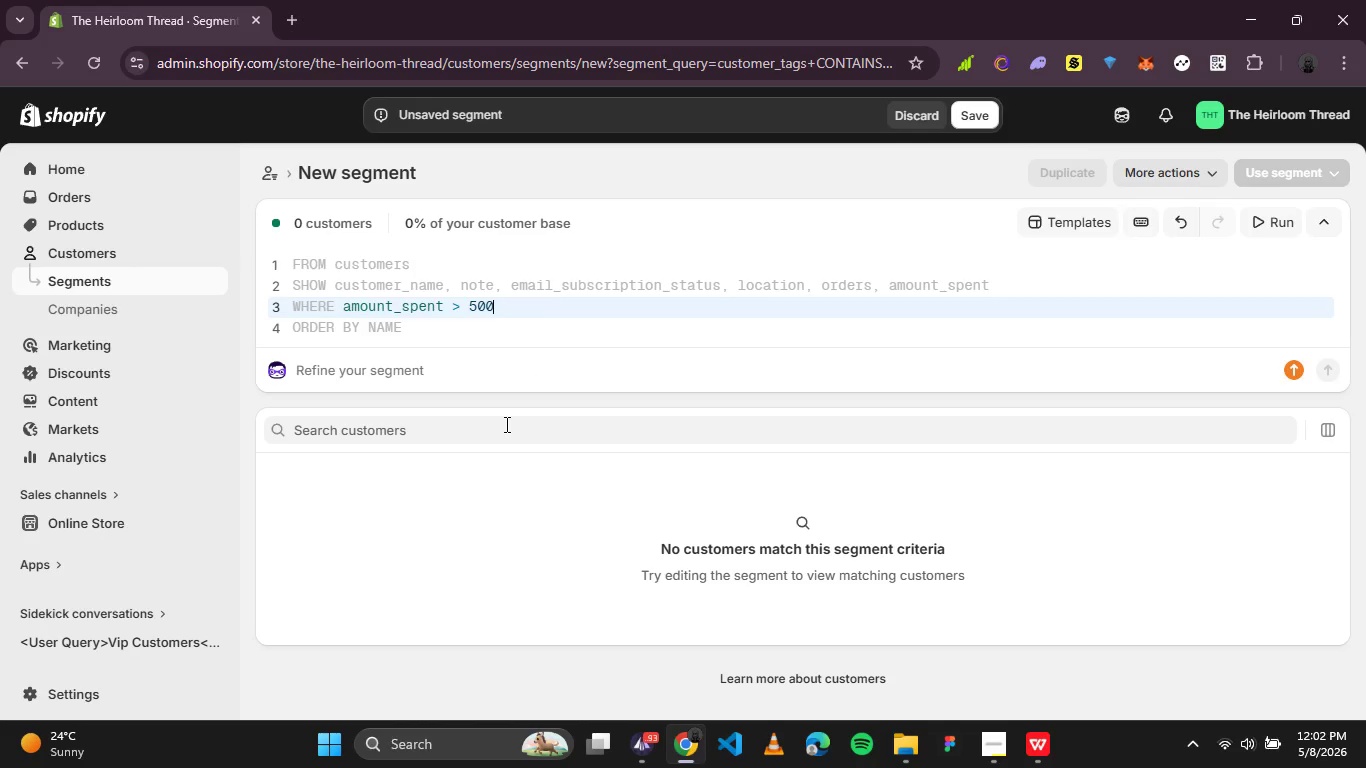 
left_click([297, 309])
 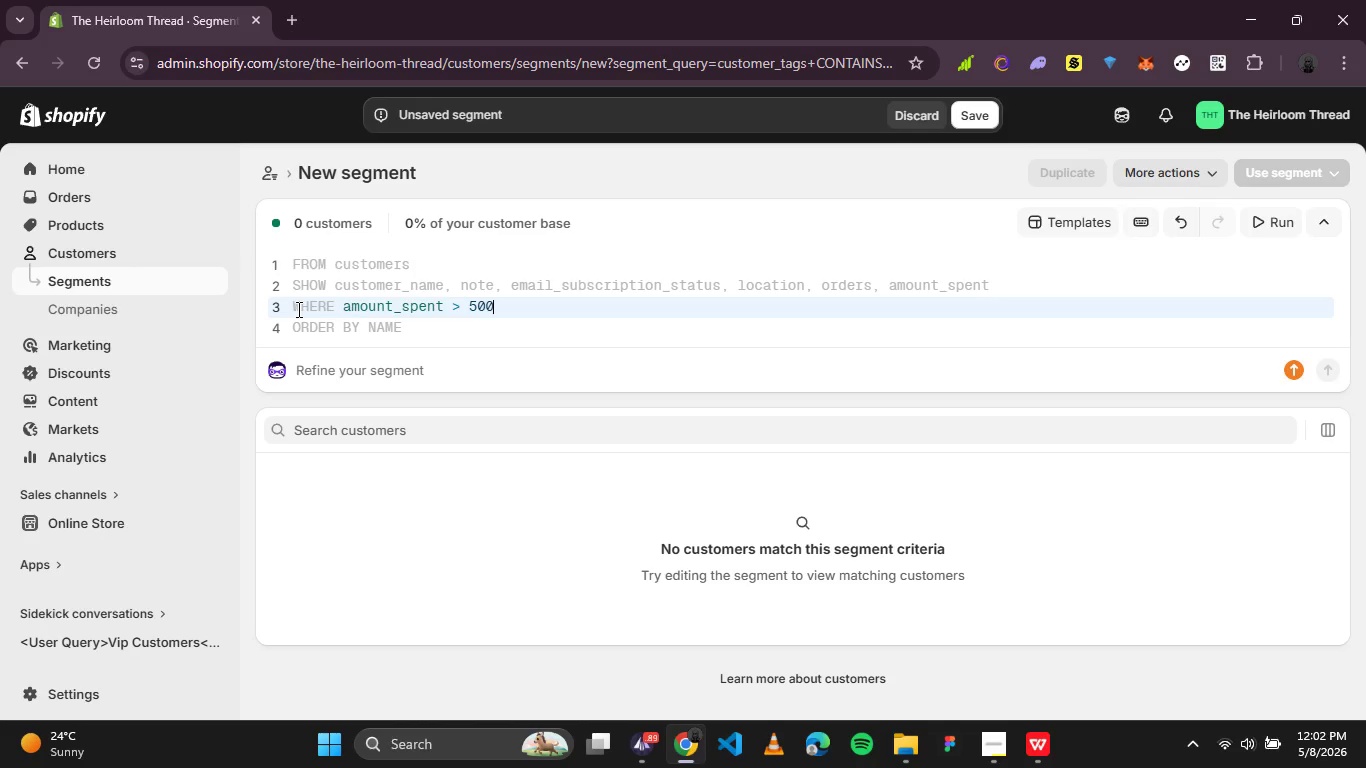 
key(ArrowLeft)
 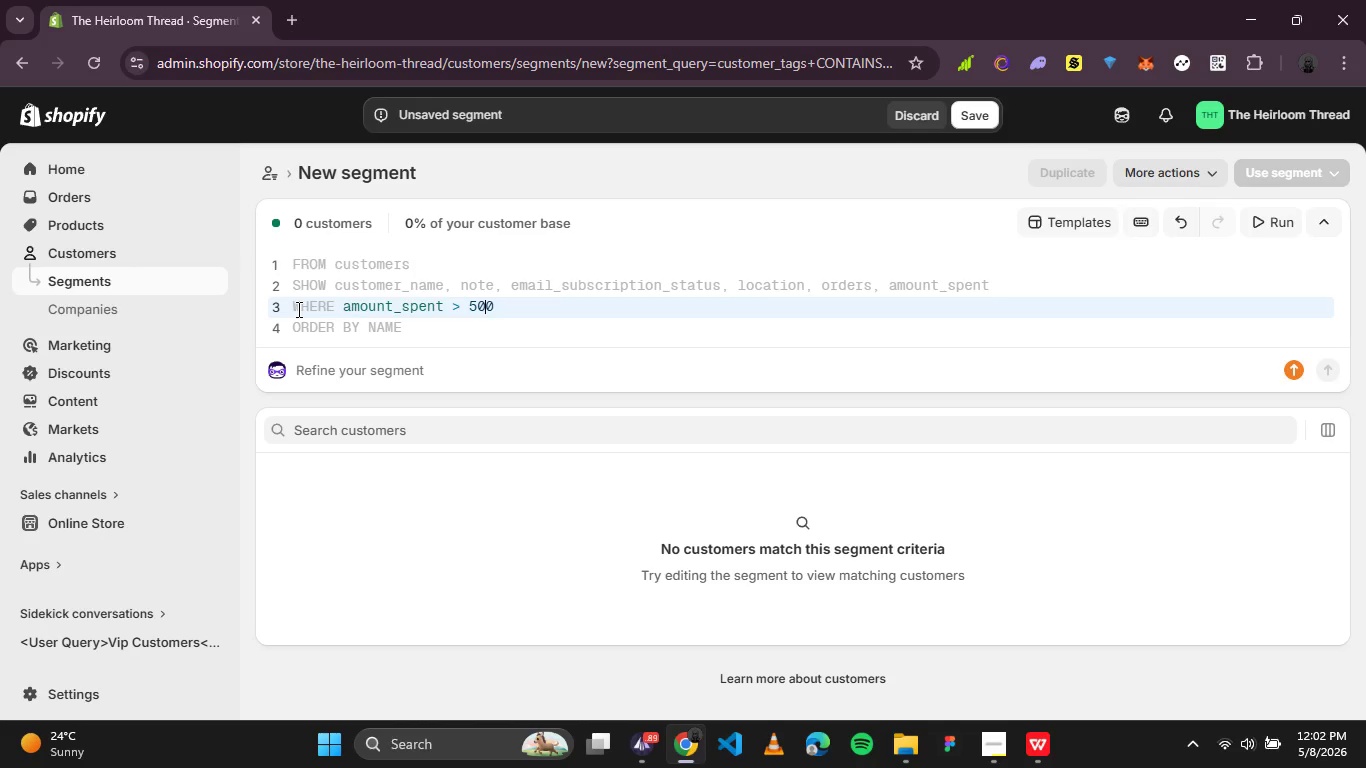 
left_click([291, 304])
 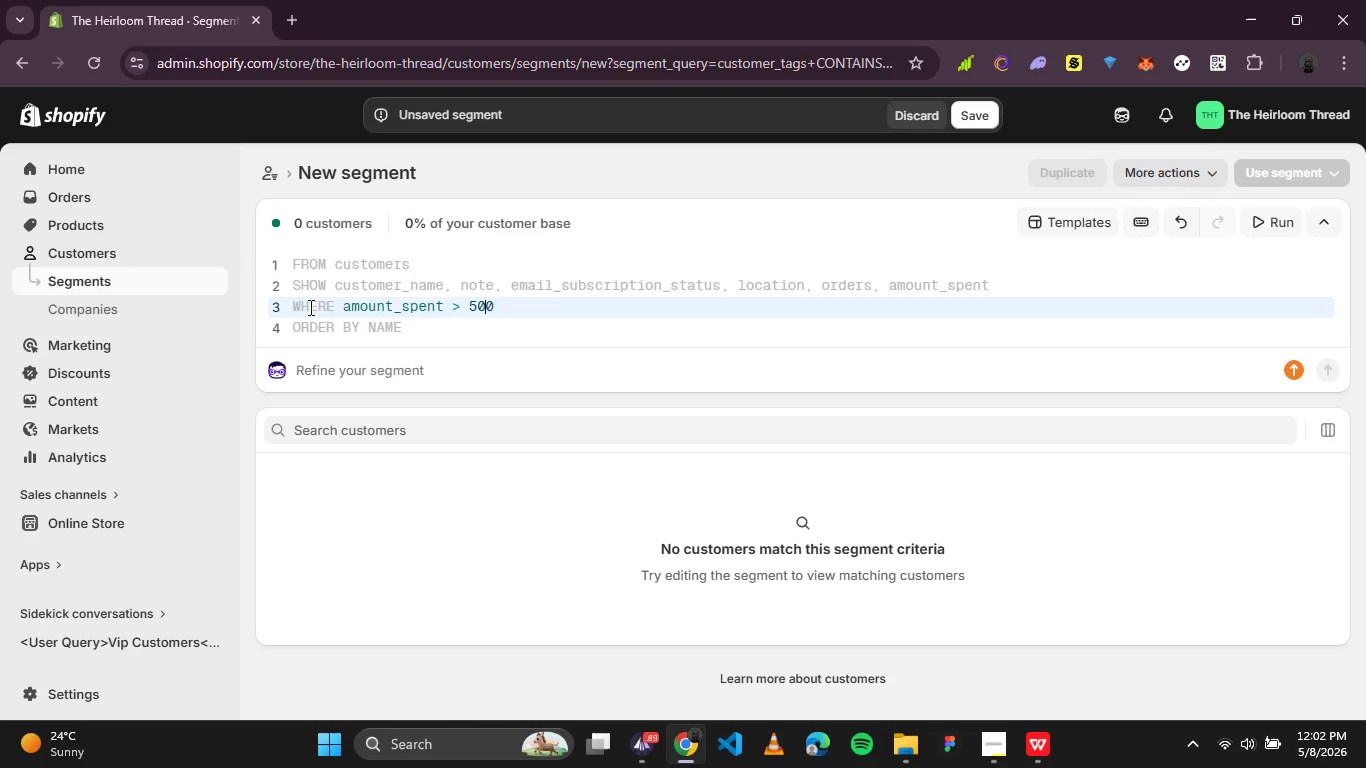 
left_click([309, 307])
 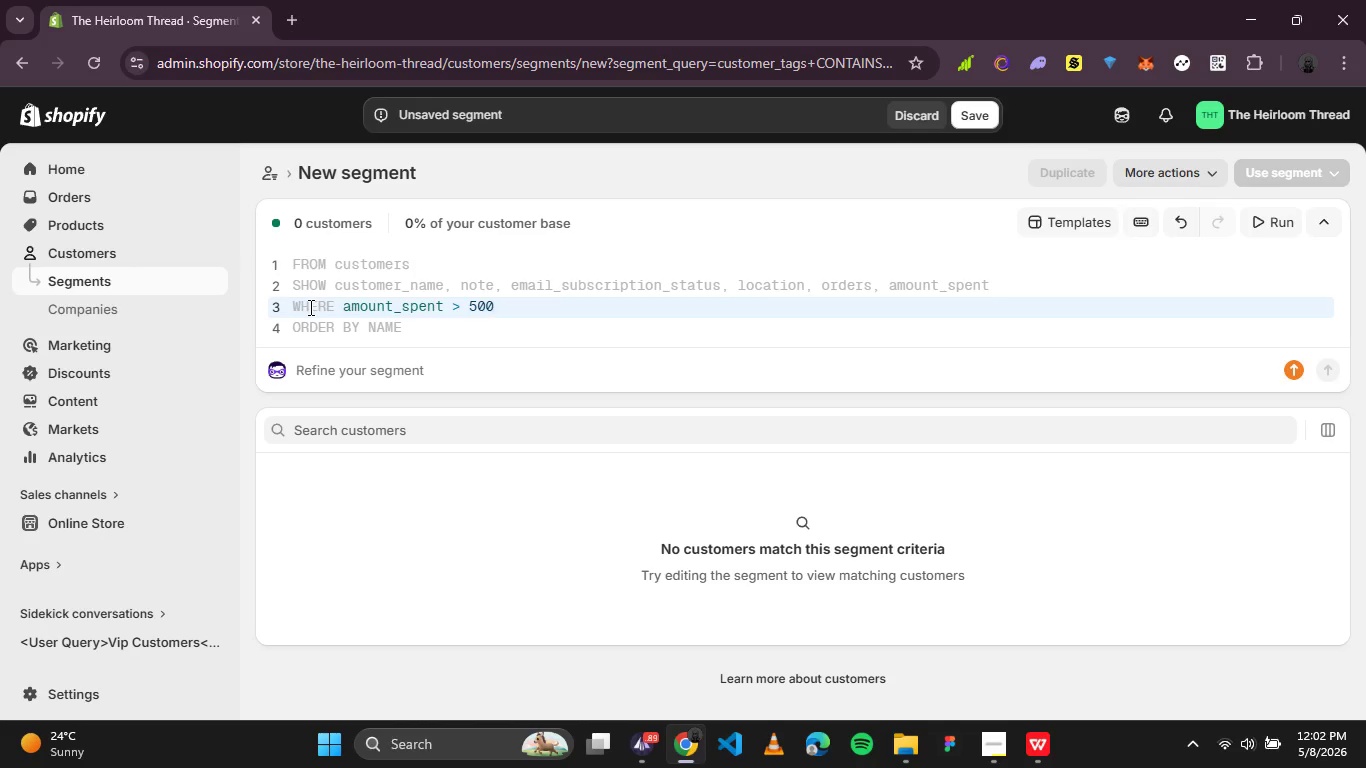 
key(ArrowLeft)
 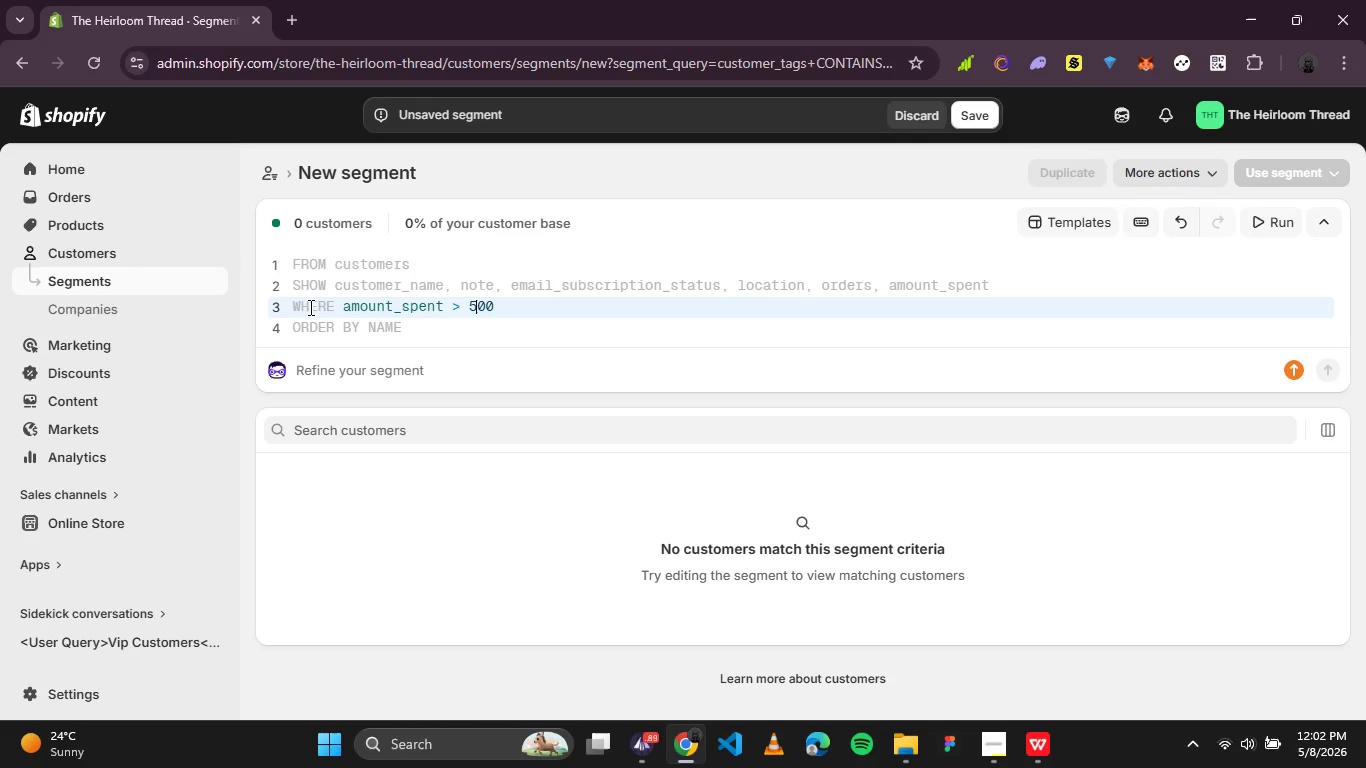 
key(ArrowLeft)
 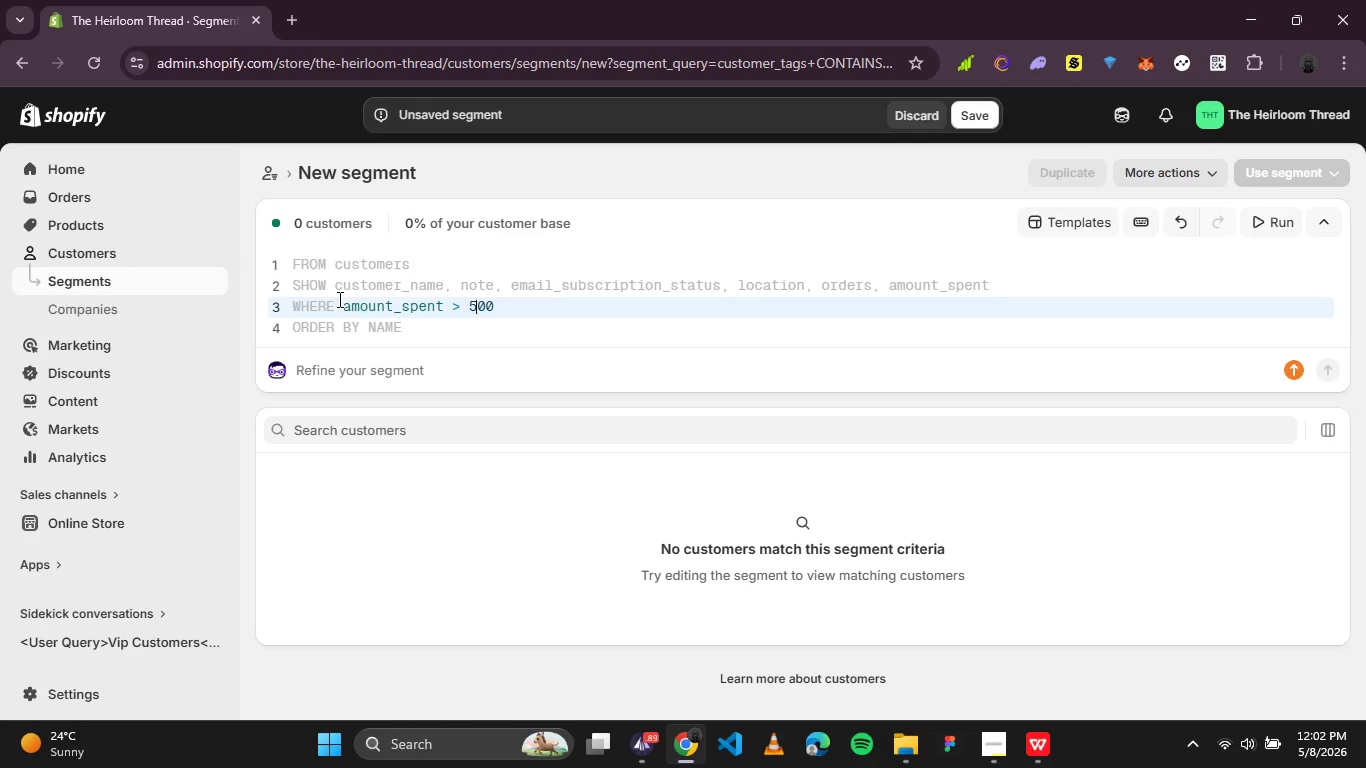 
key(ArrowLeft)
 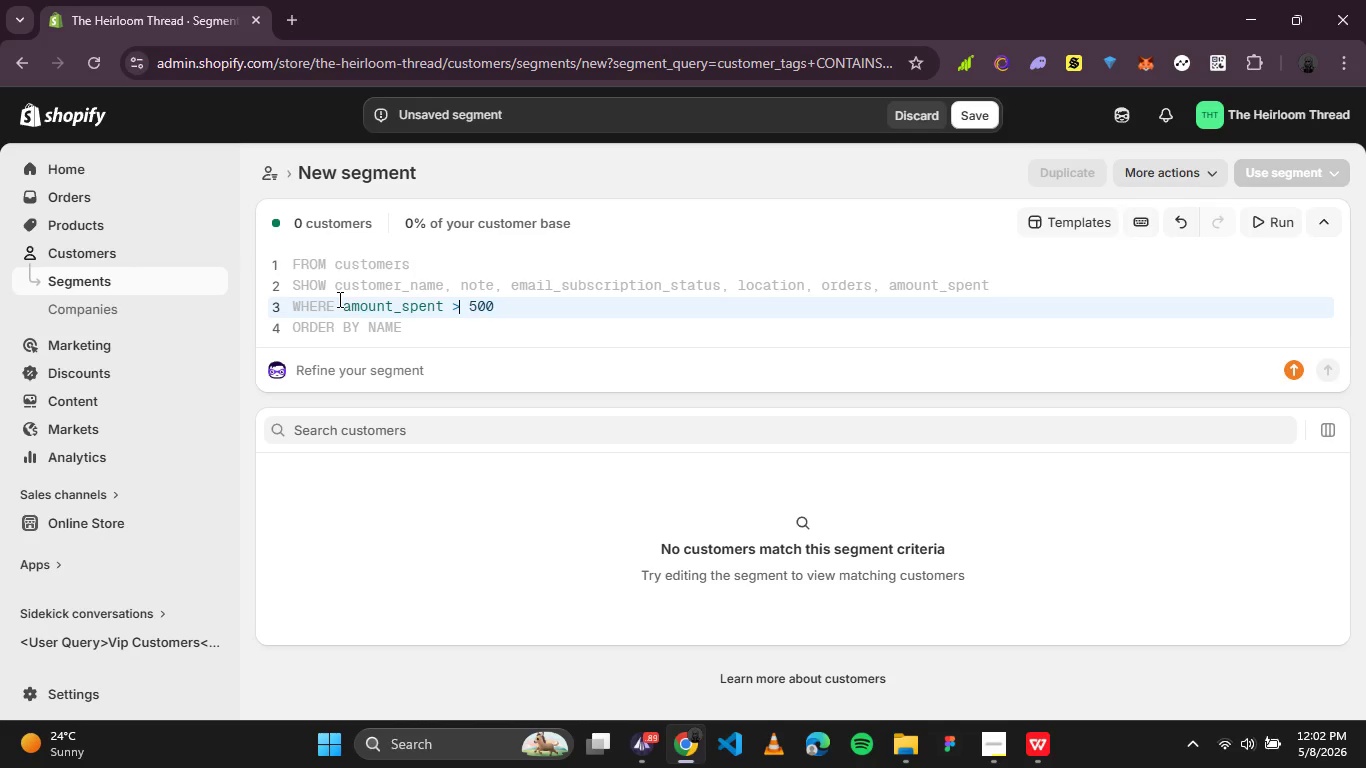 
key(ArrowLeft)
 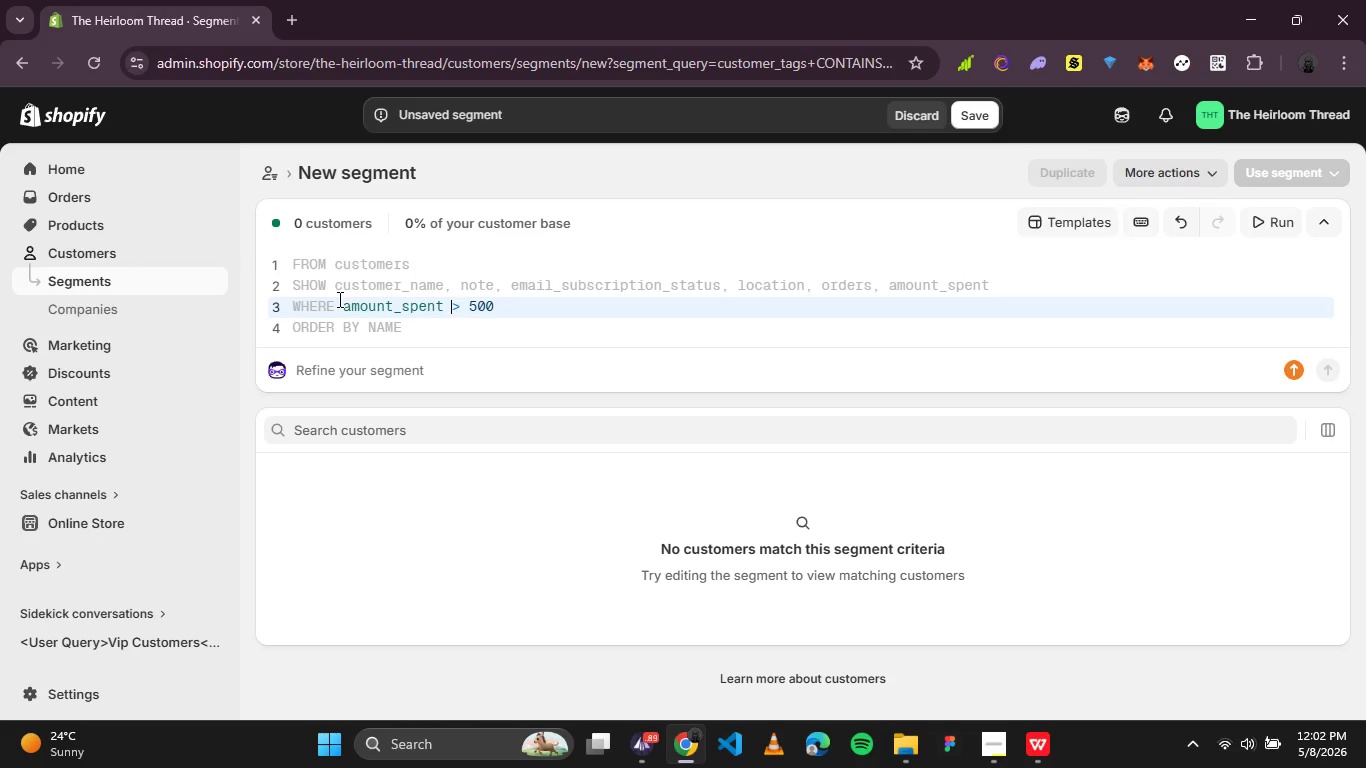 
hold_key(key=ArrowLeft, duration=1.0)
 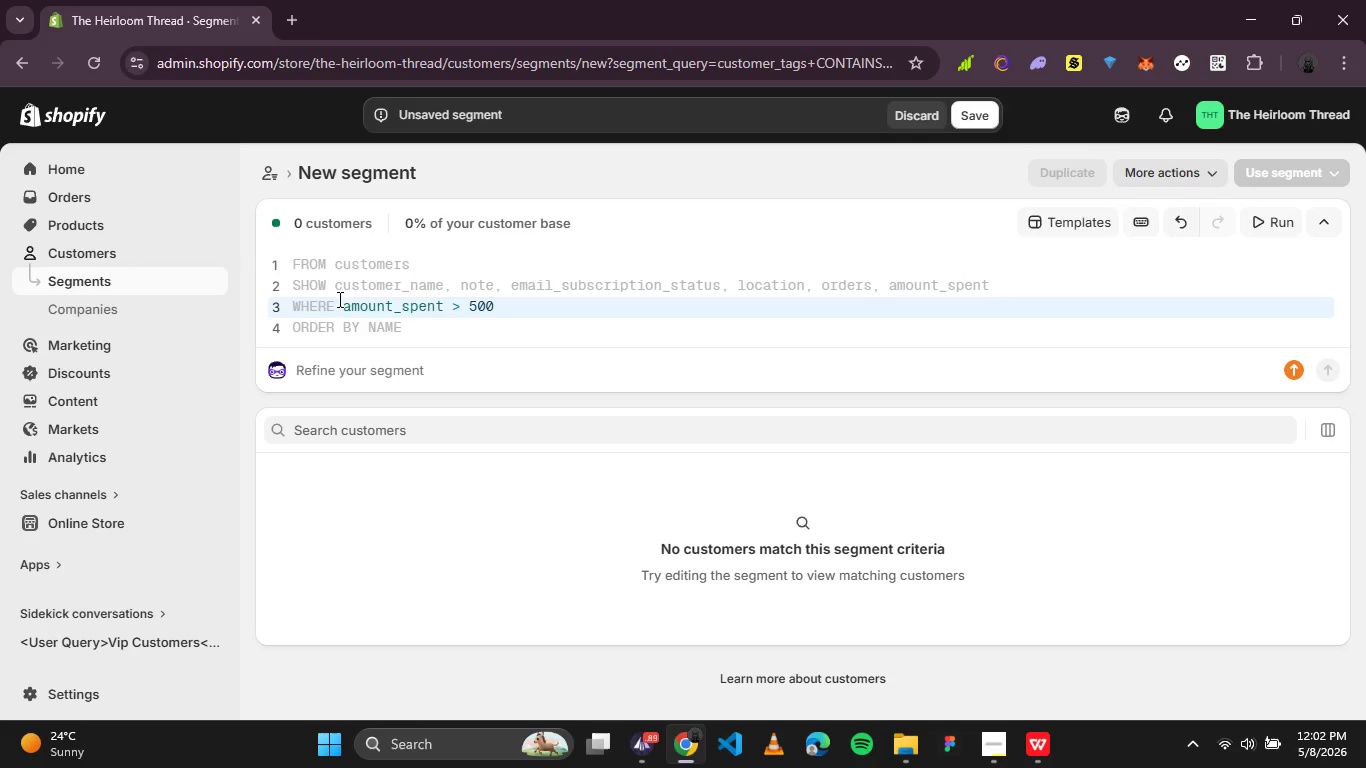 
key(Numpad0)
 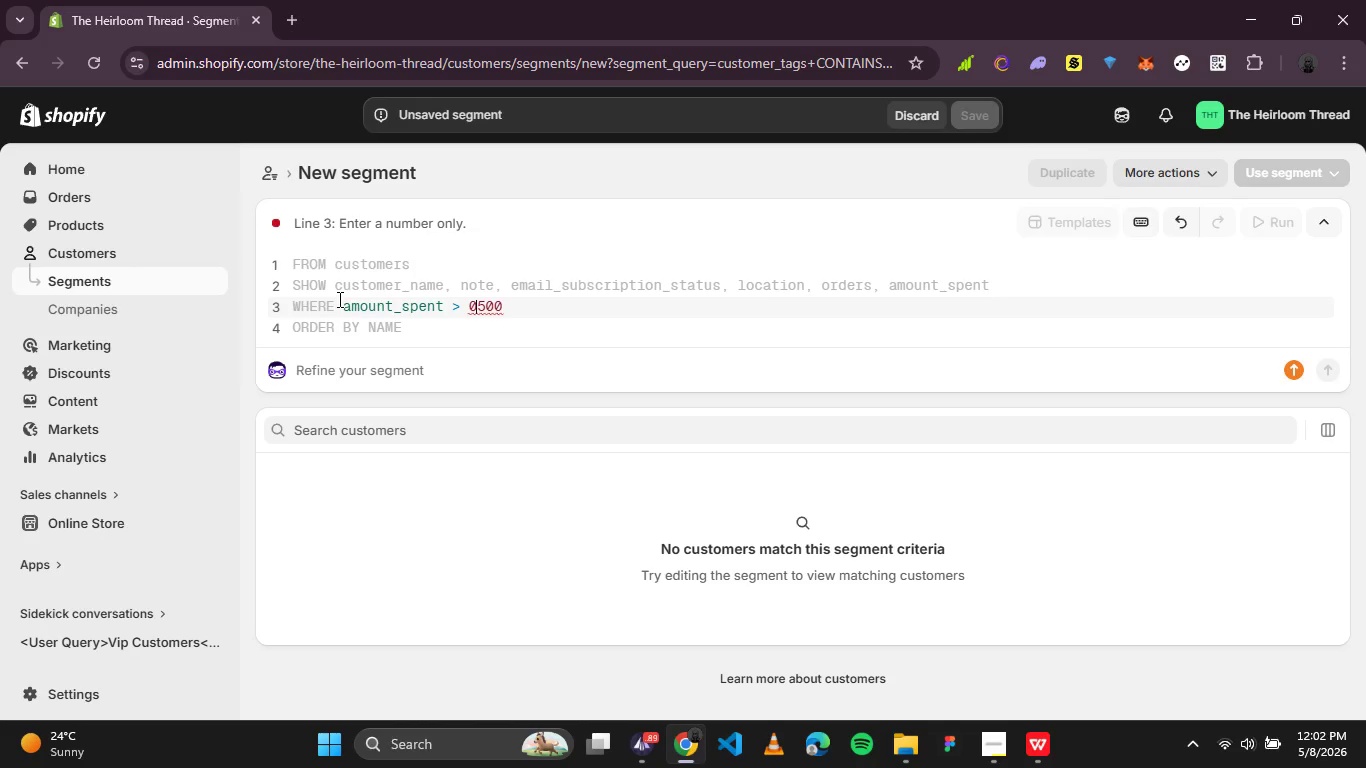 
key(Backspace)
 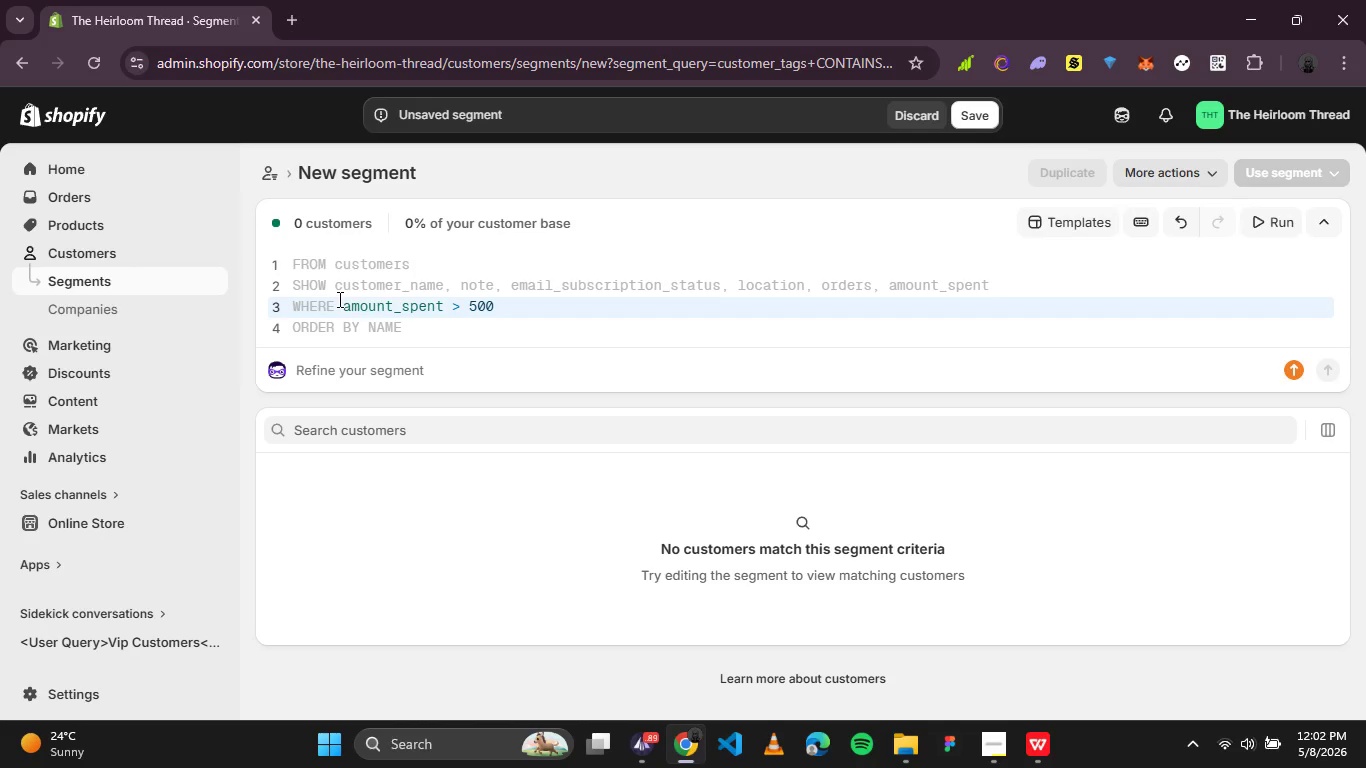 
left_click([338, 299])
 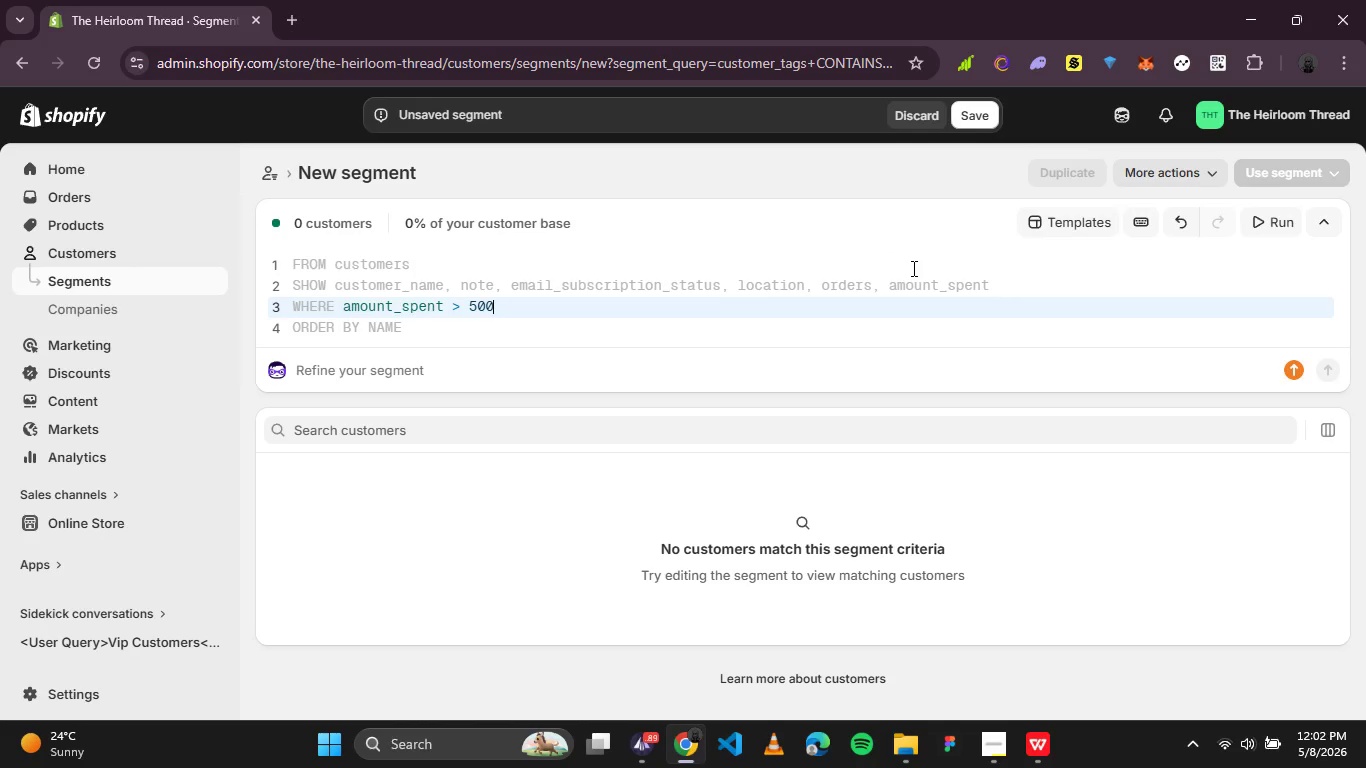 
left_click([940, 281])
 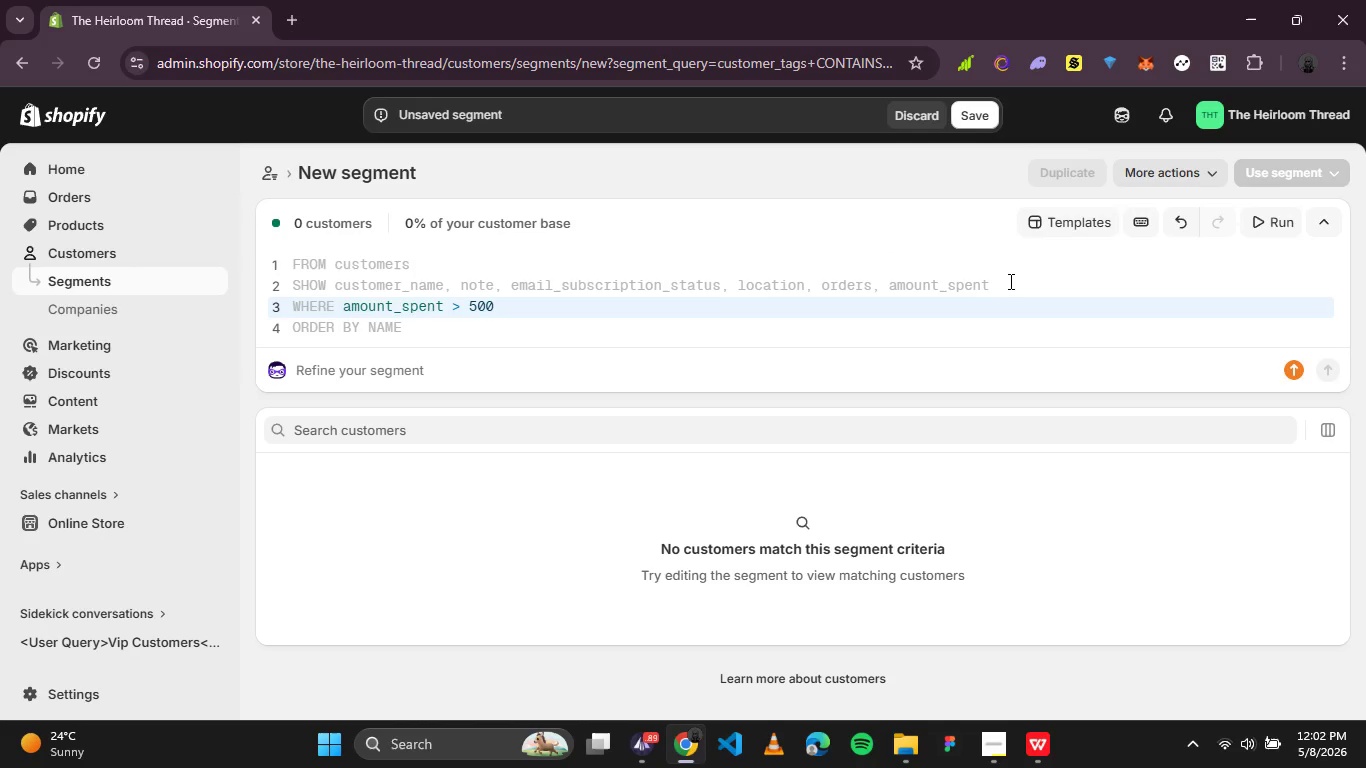 
left_click([1007, 281])
 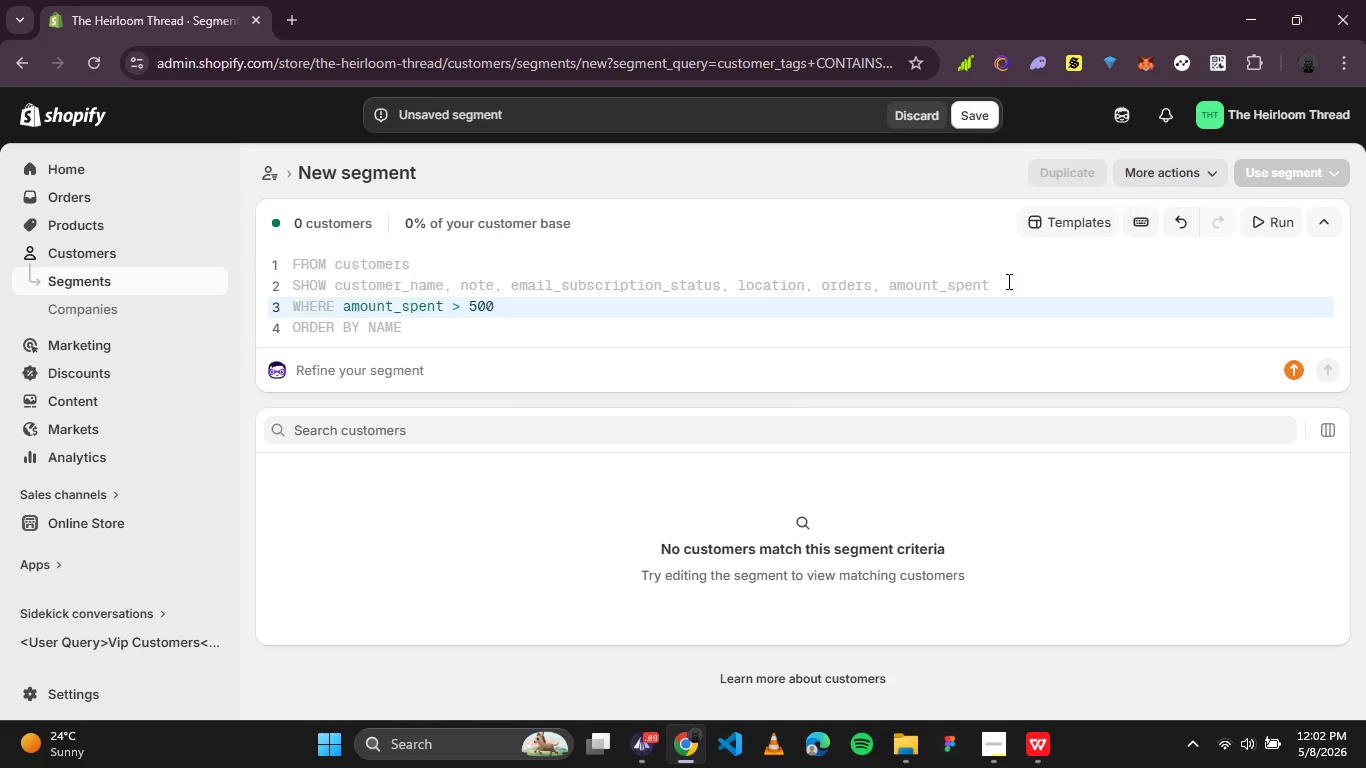 
key(Space)
 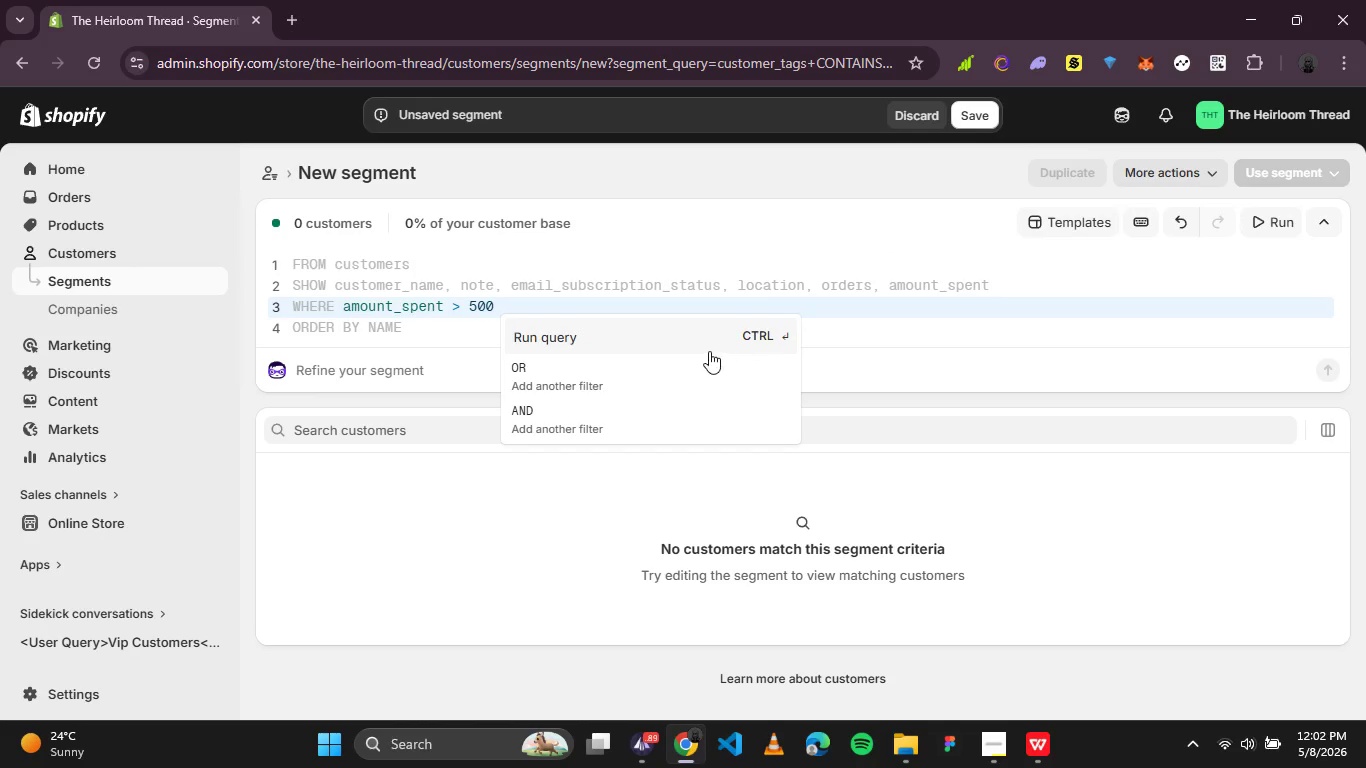 
left_click([699, 333])
 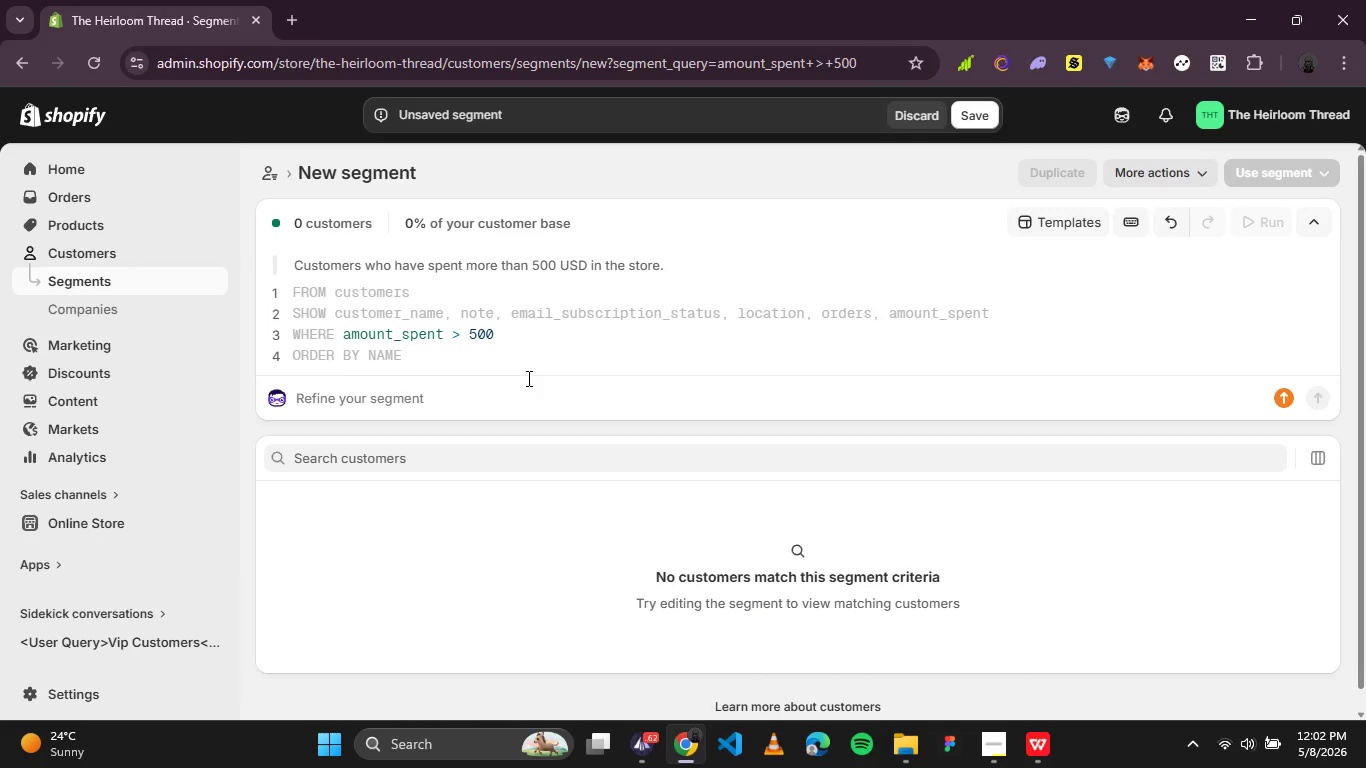 
wait(24.03)
 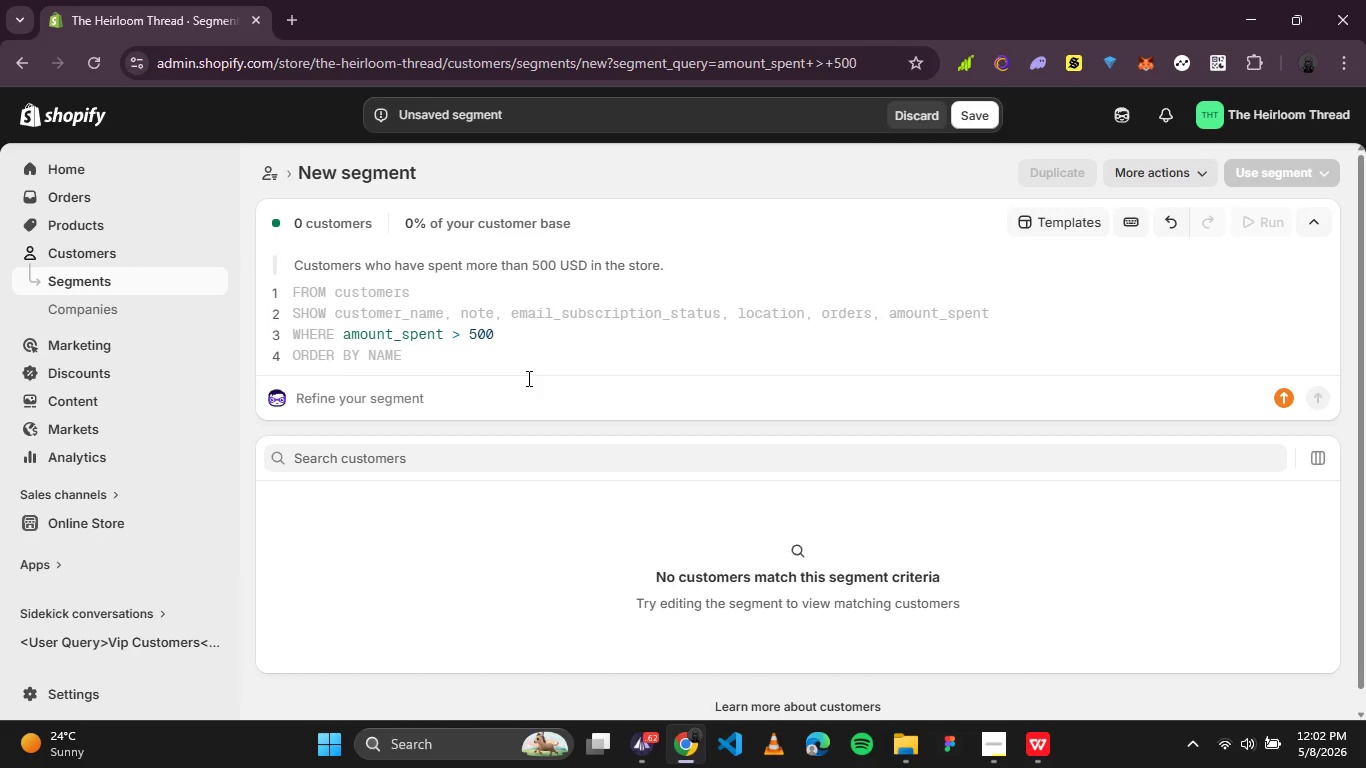 
left_click([1044, 732])
 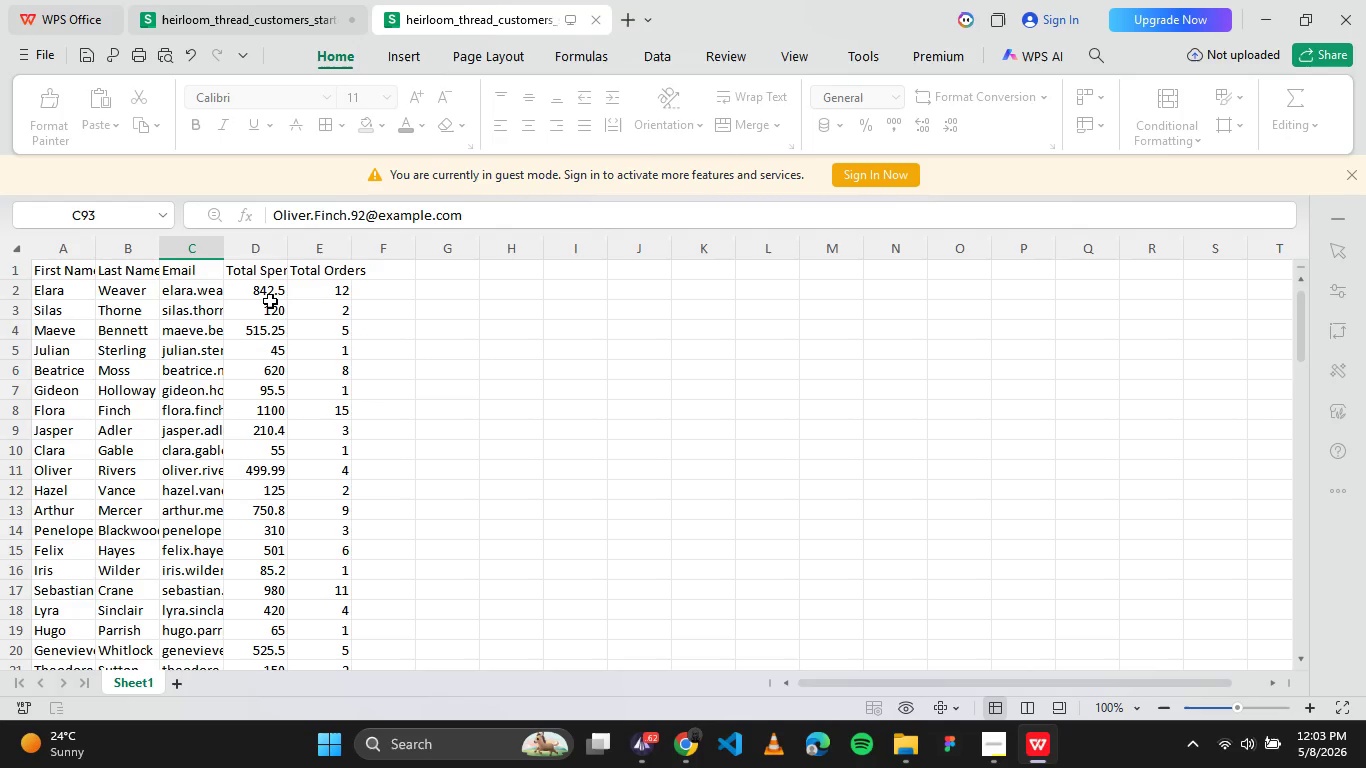 
wait(5.25)
 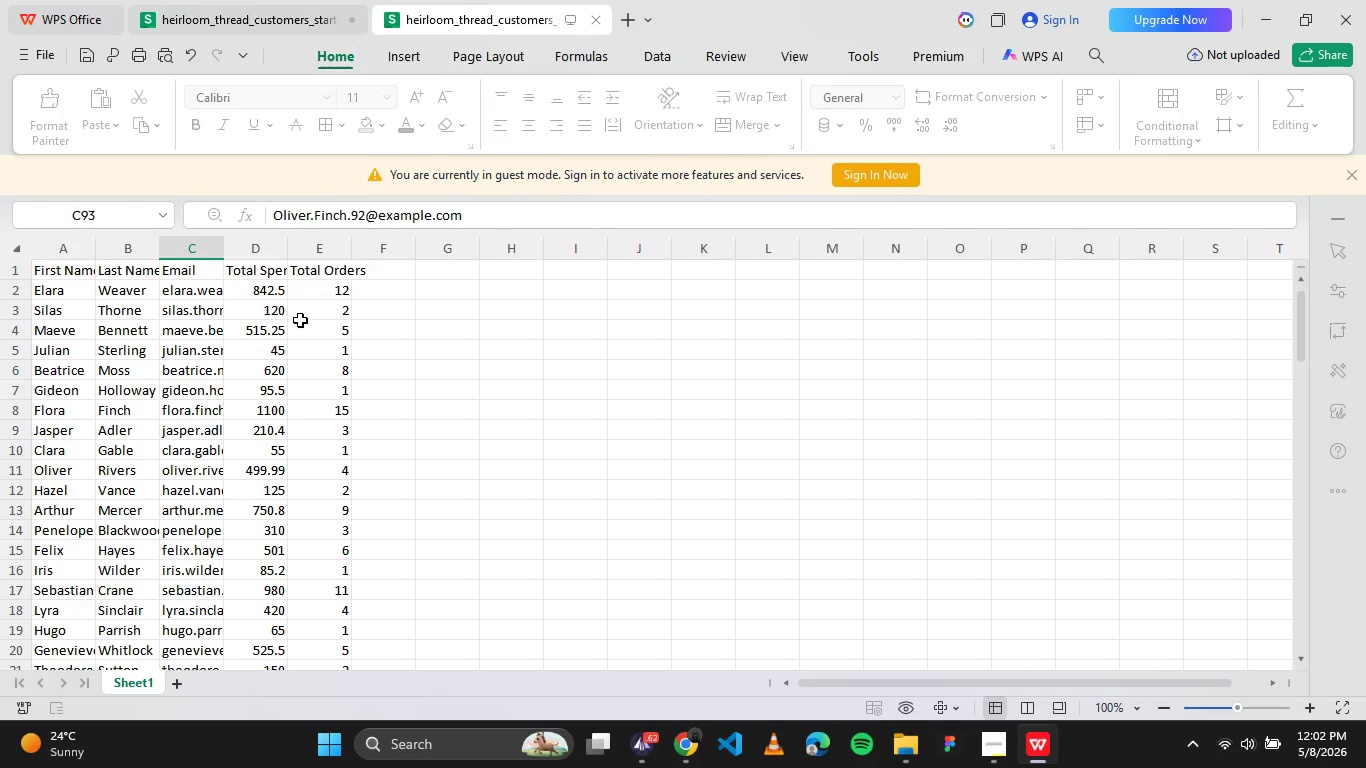 
left_click([271, 267])
 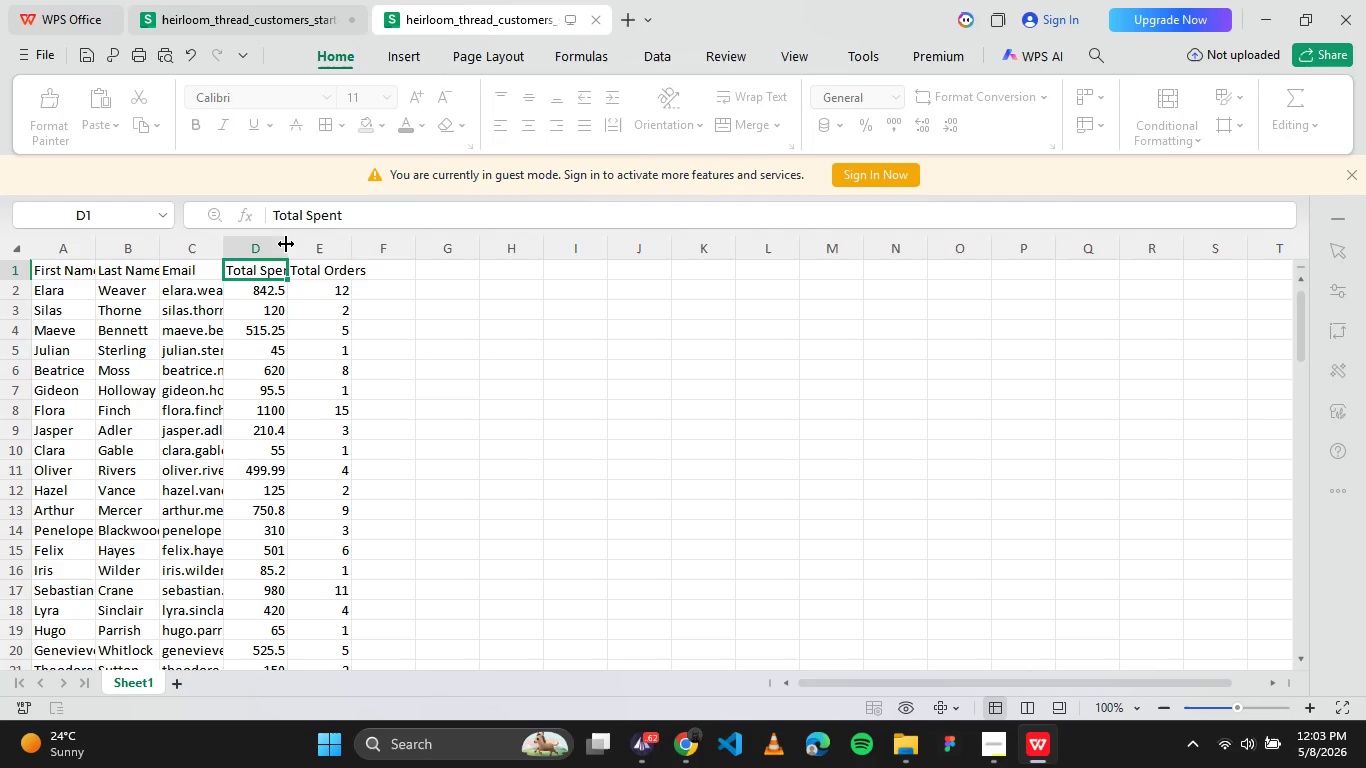 
left_click_drag(start_coordinate=[285, 244], to_coordinate=[329, 269])
 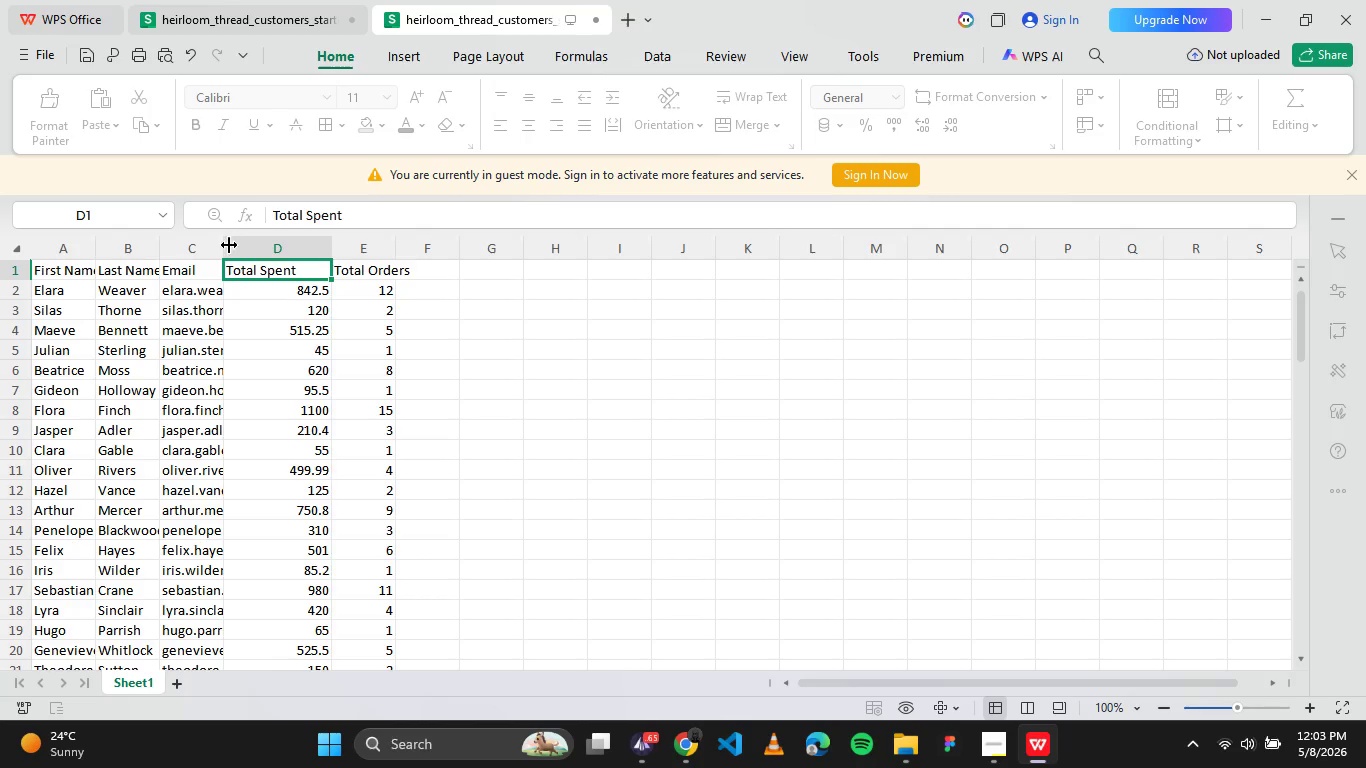 
left_click_drag(start_coordinate=[223, 246], to_coordinate=[306, 270])
 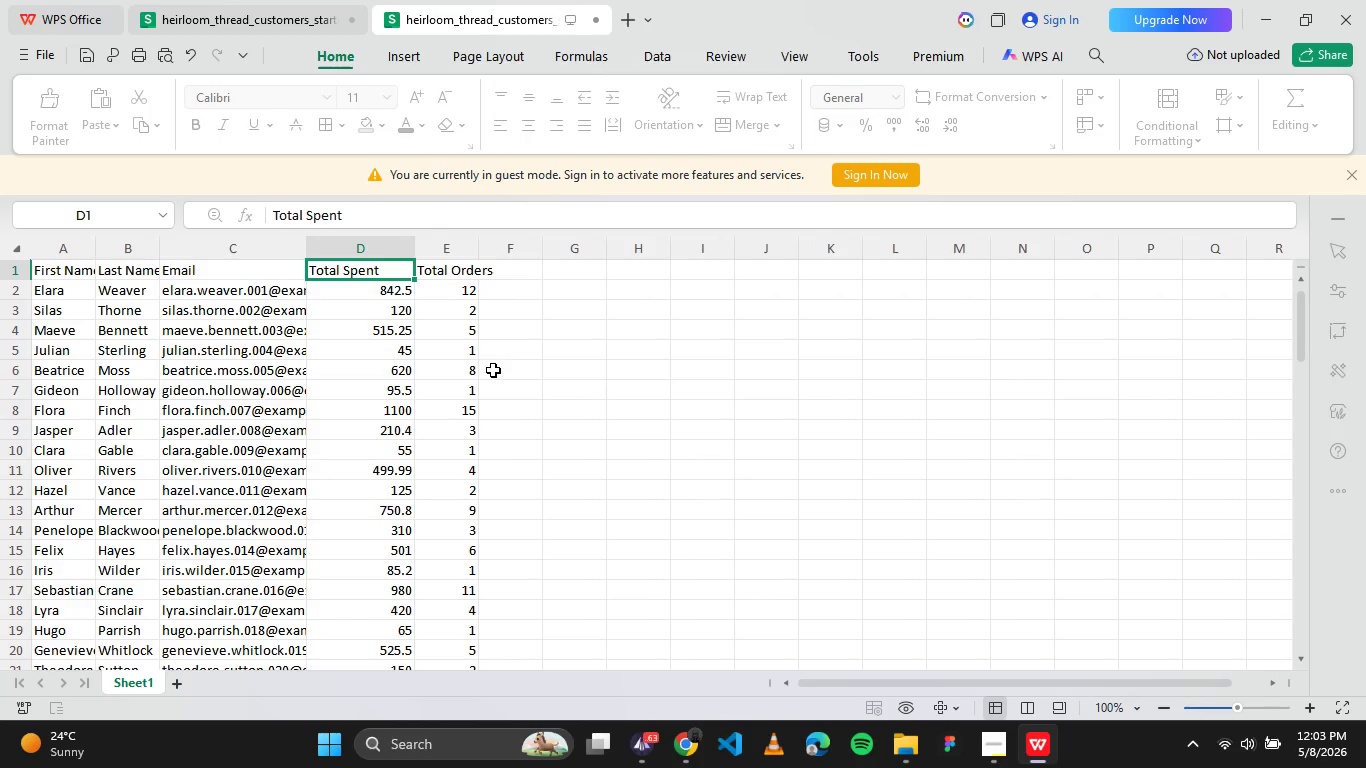 
scroll: coordinate [492, 390], scroll_direction: up, amount: 3.0
 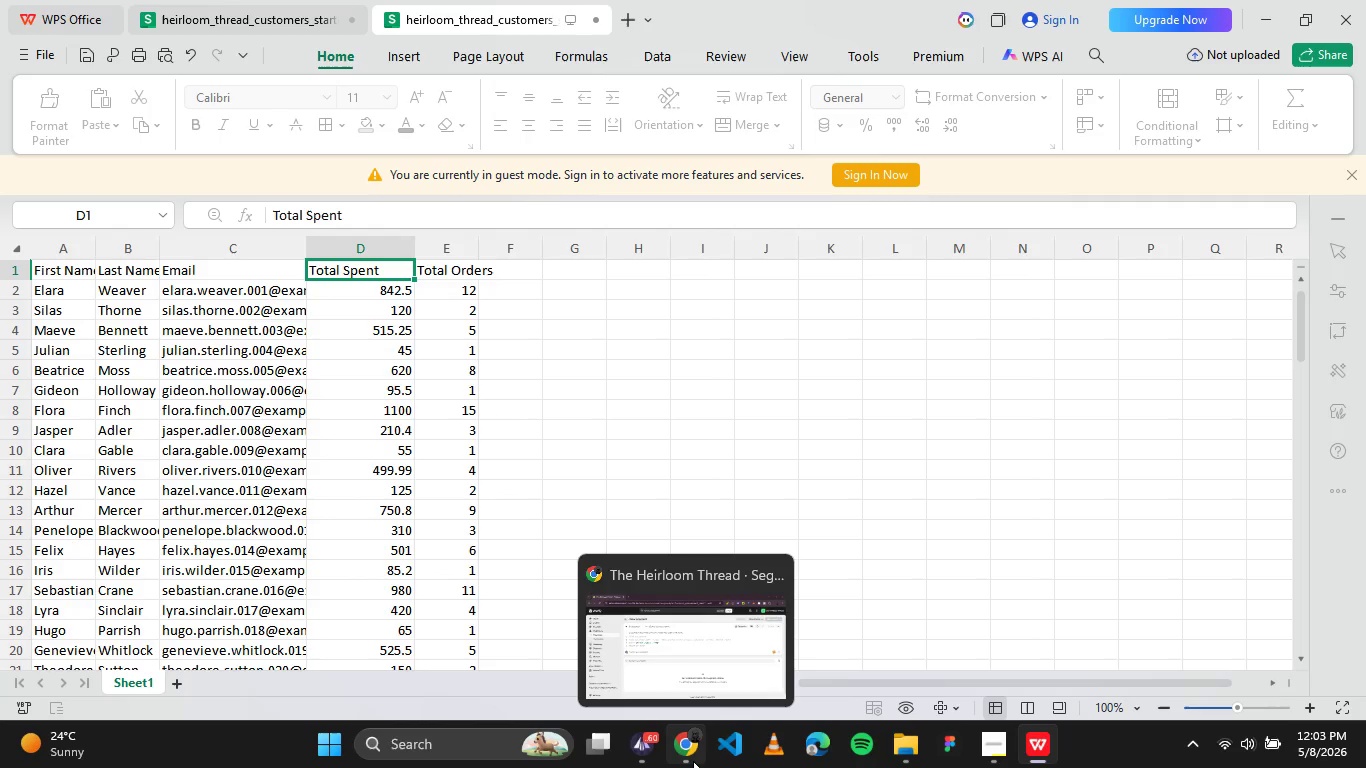 
wait(22.18)
 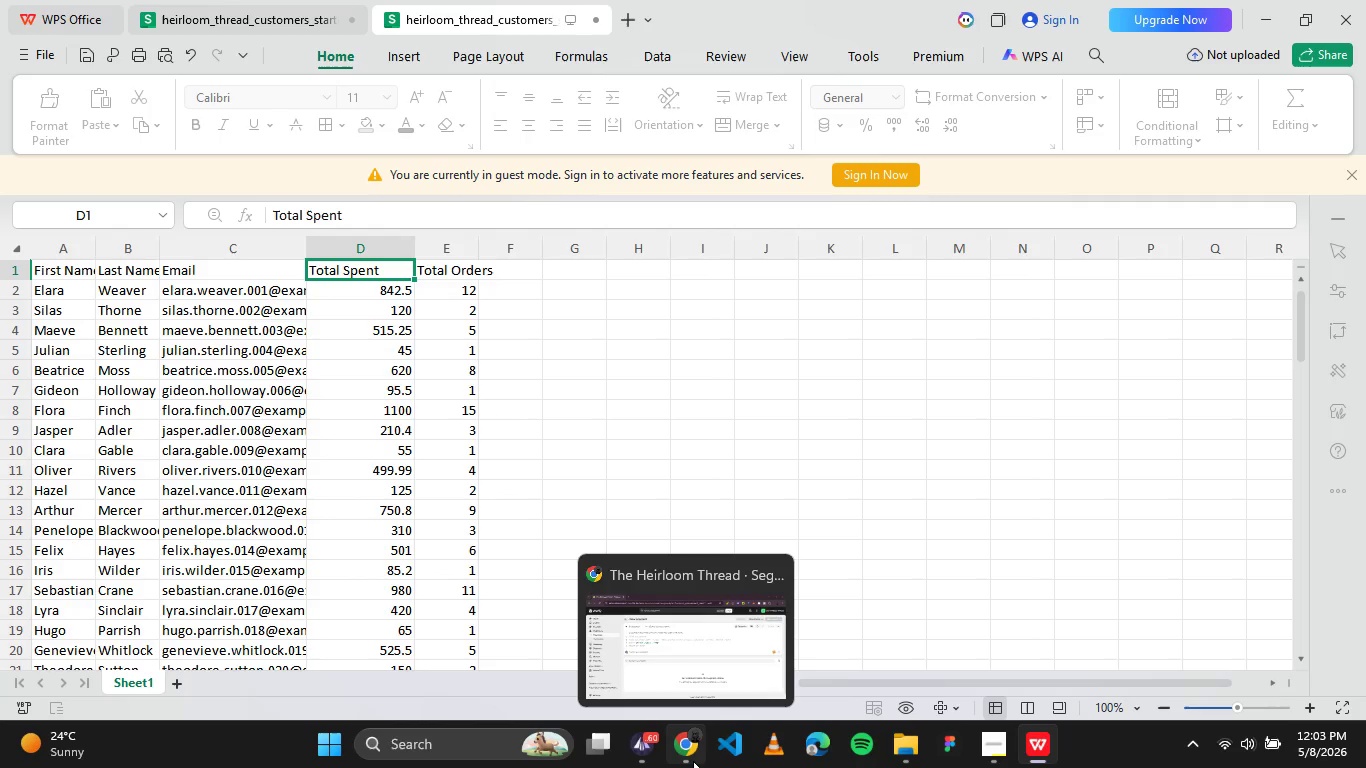 
left_click([693, 761])
 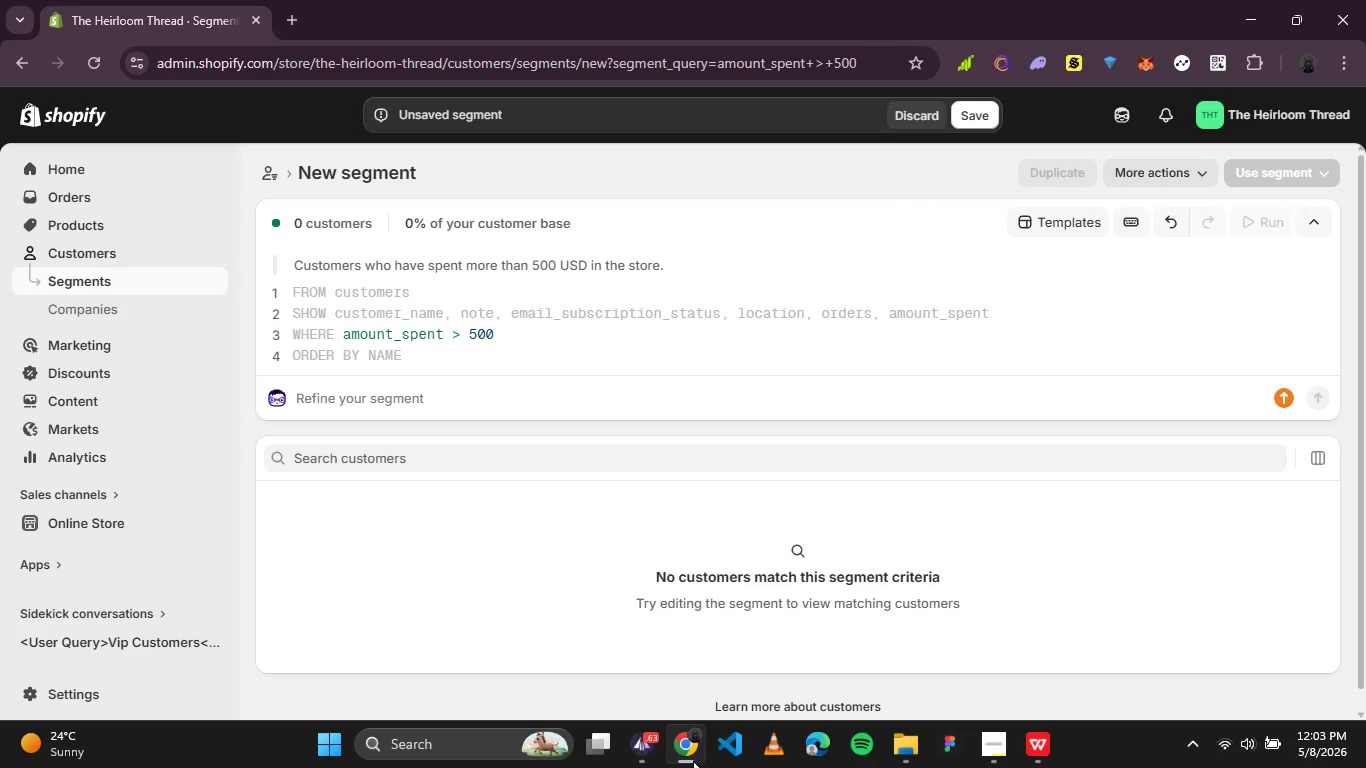 
left_click([510, 344])
 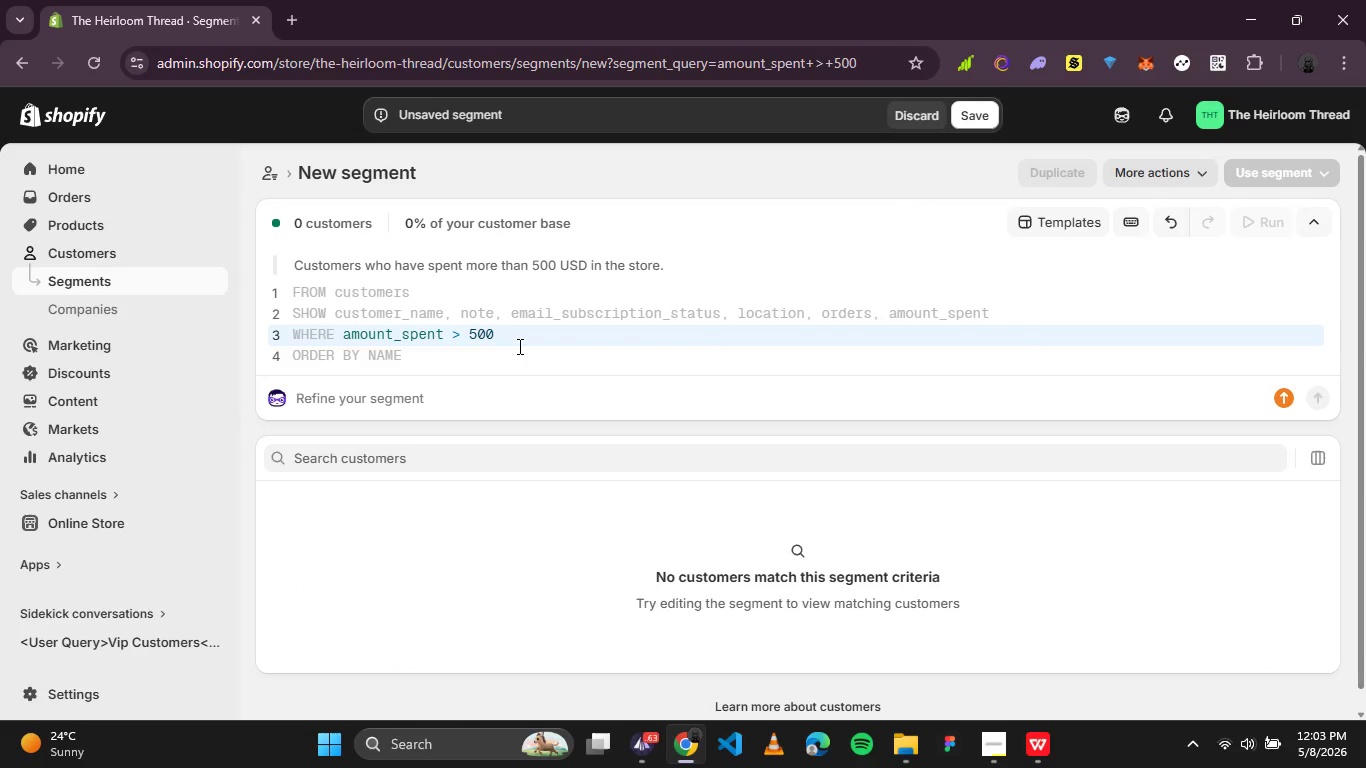 
type( ORDER)
key(Backspace)
type(DER BY amoun)
 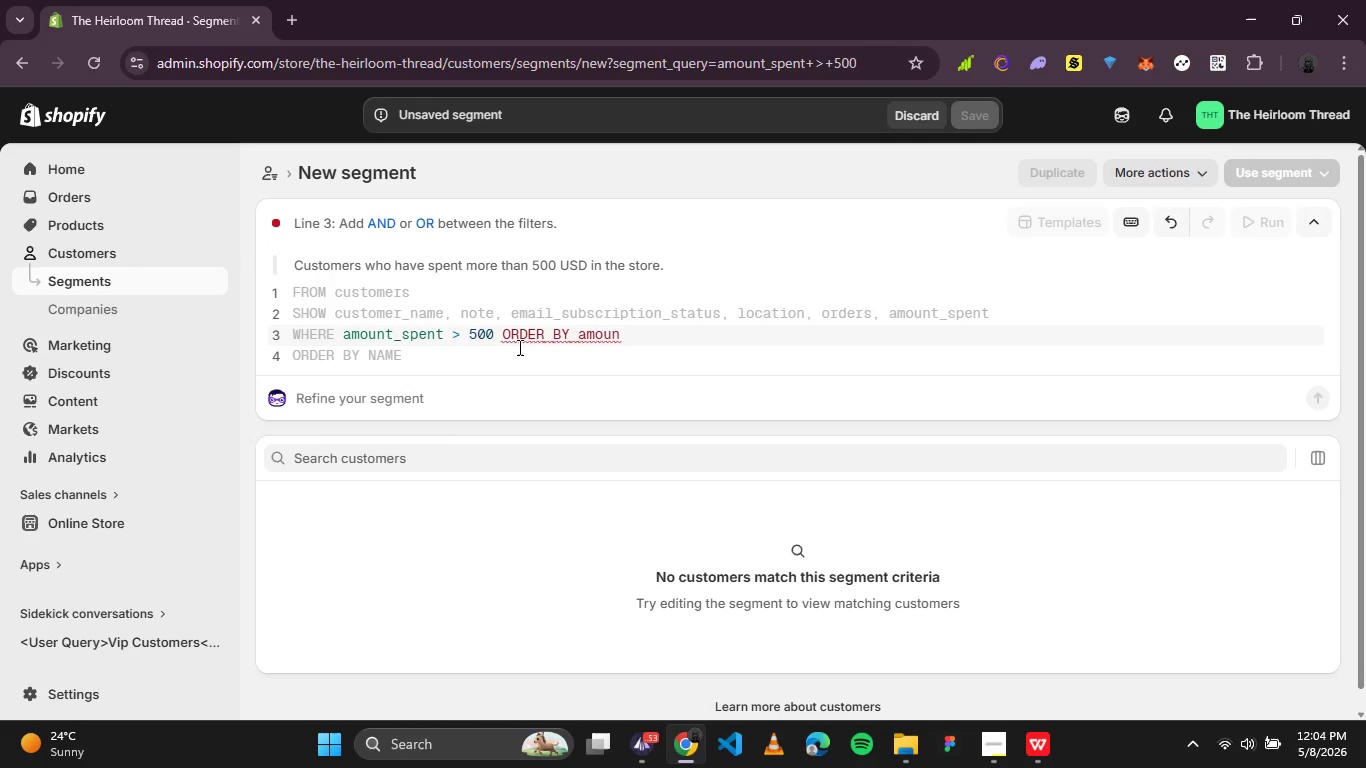 
wait(6.45)
 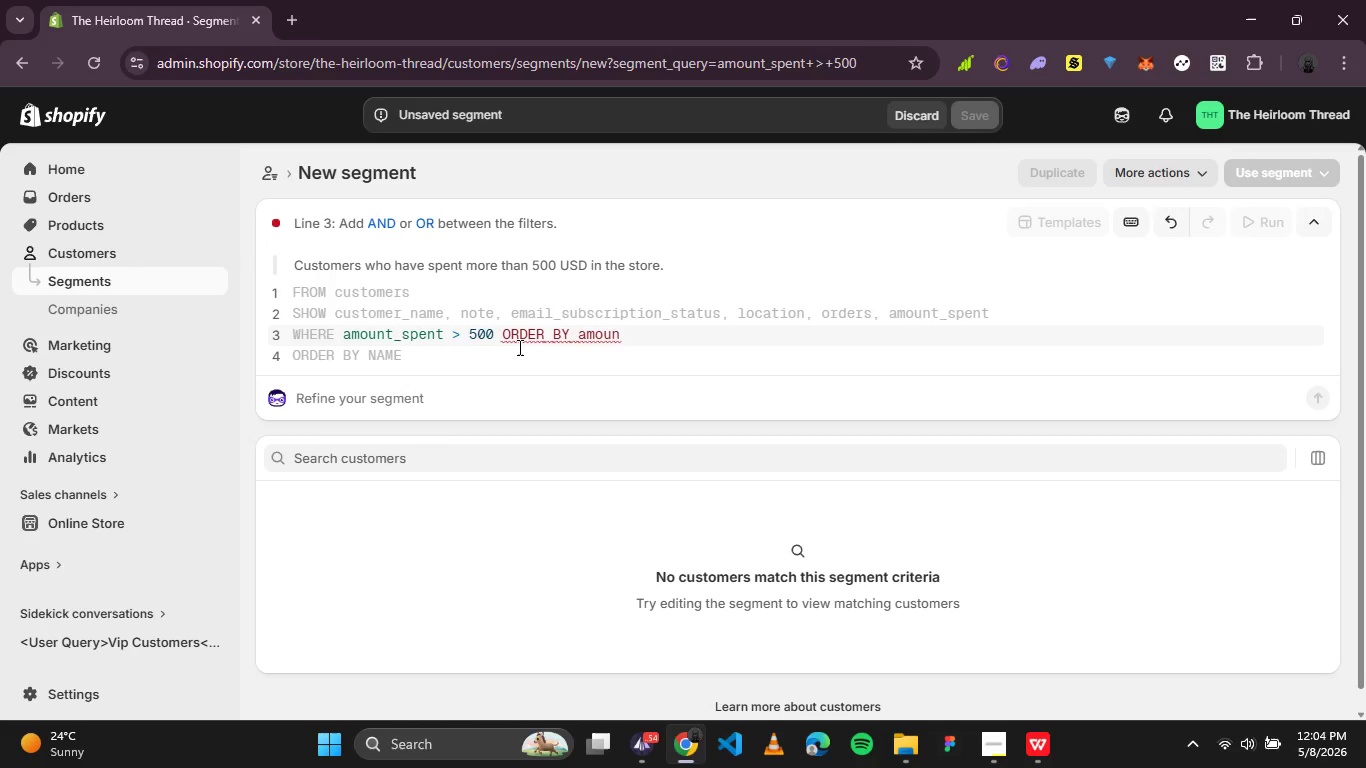 
key(Backspace)
 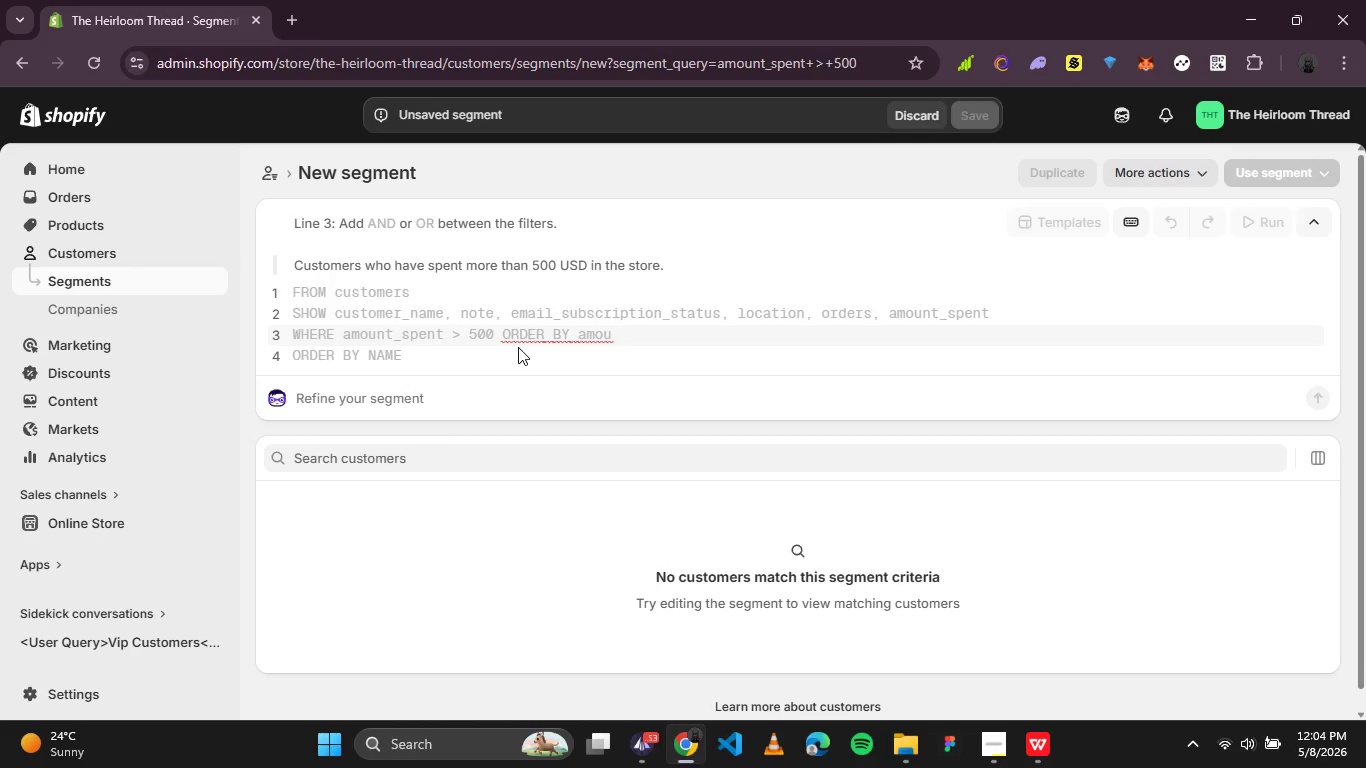 
key(Backspace)
 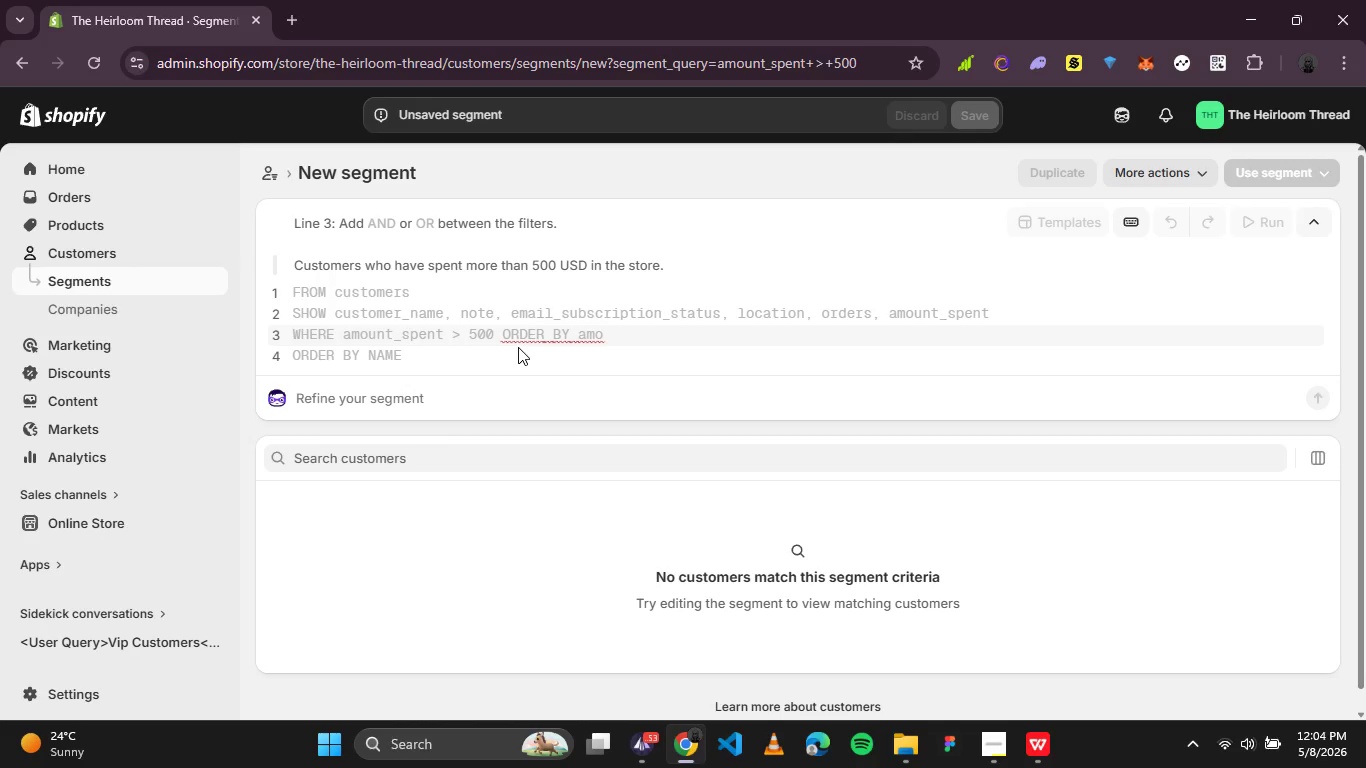 
key(Backspace)
 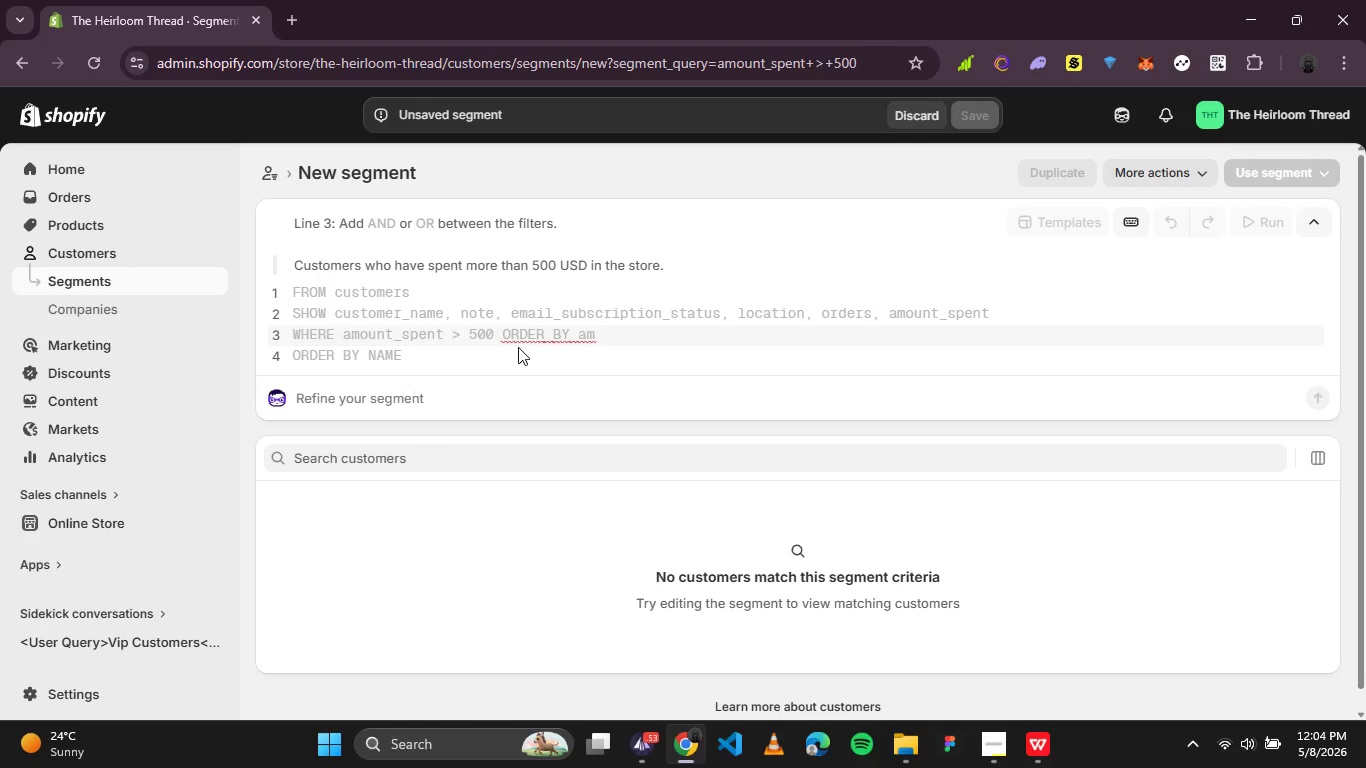 
key(Backspace)
 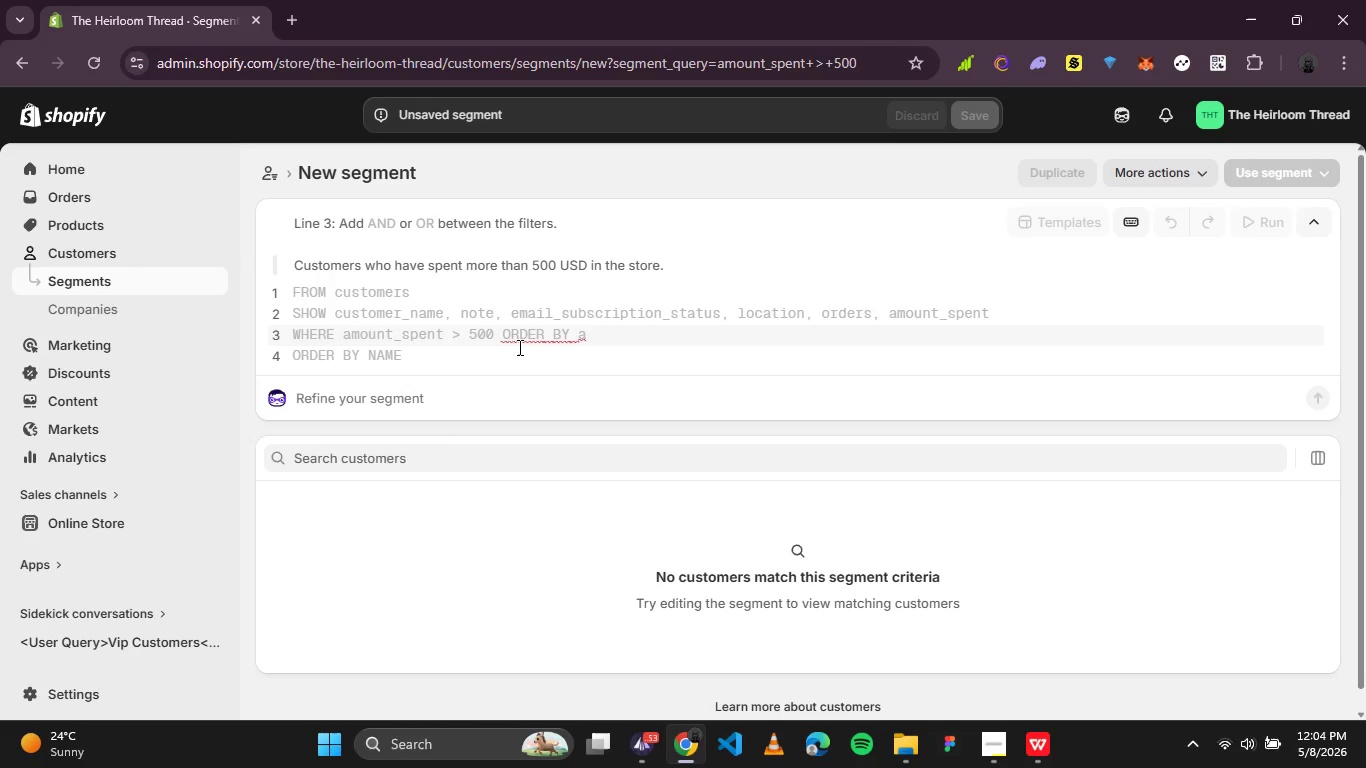 
key(Backspace)
 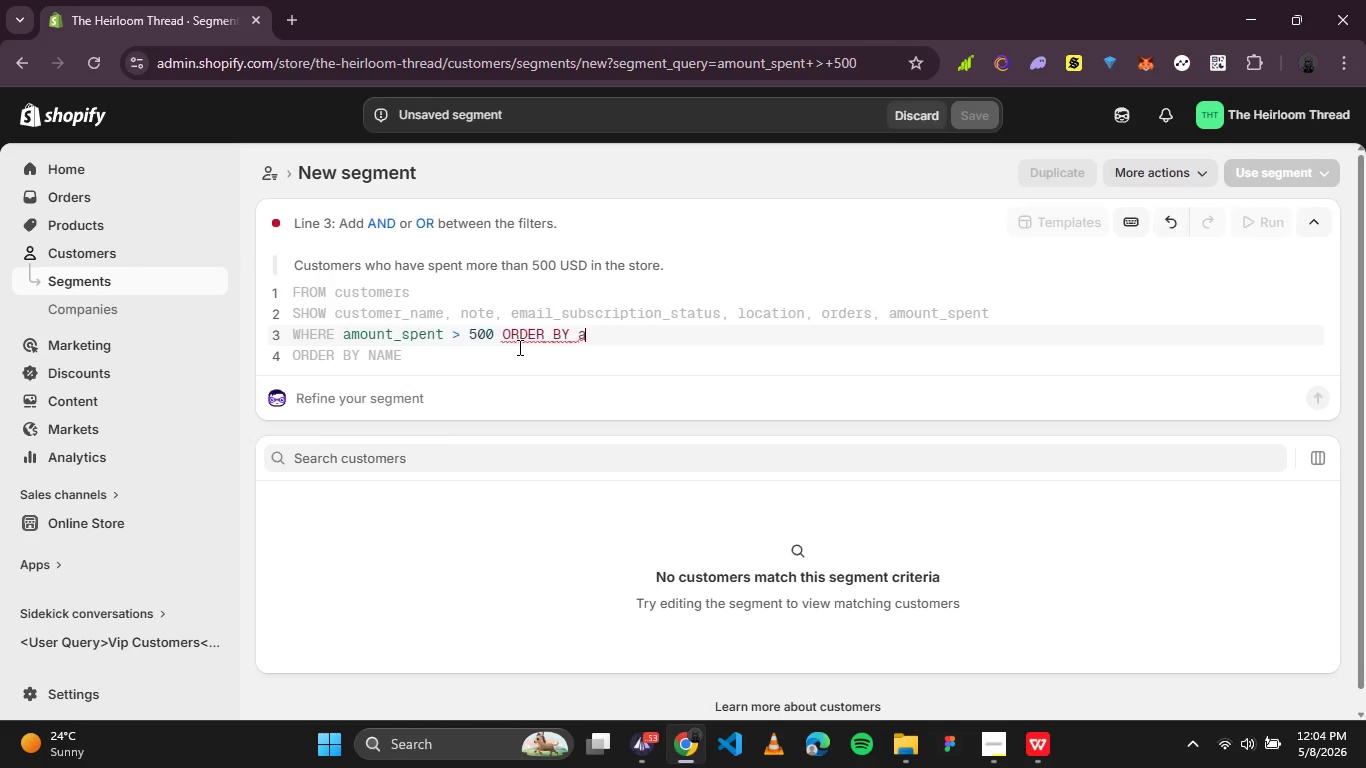 
key(Backspace)
 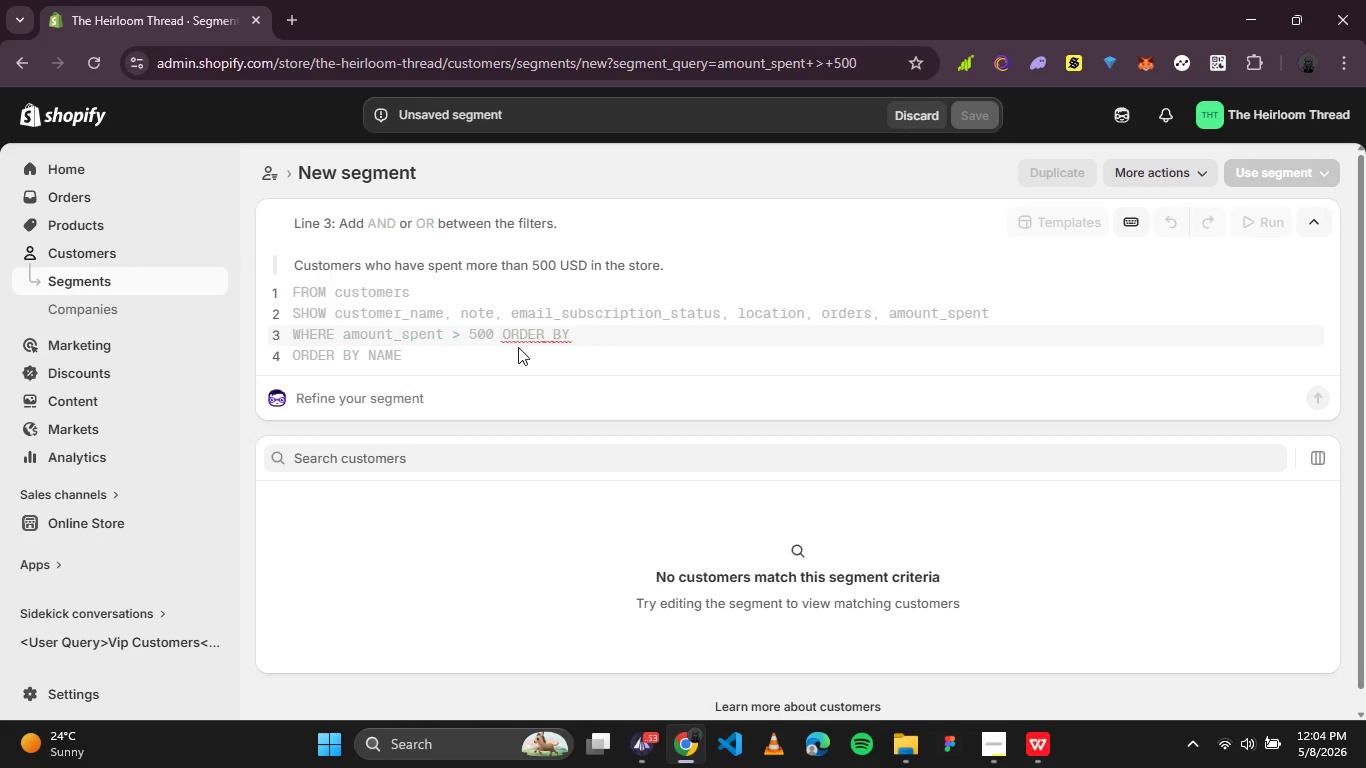 
key(Backspace)
 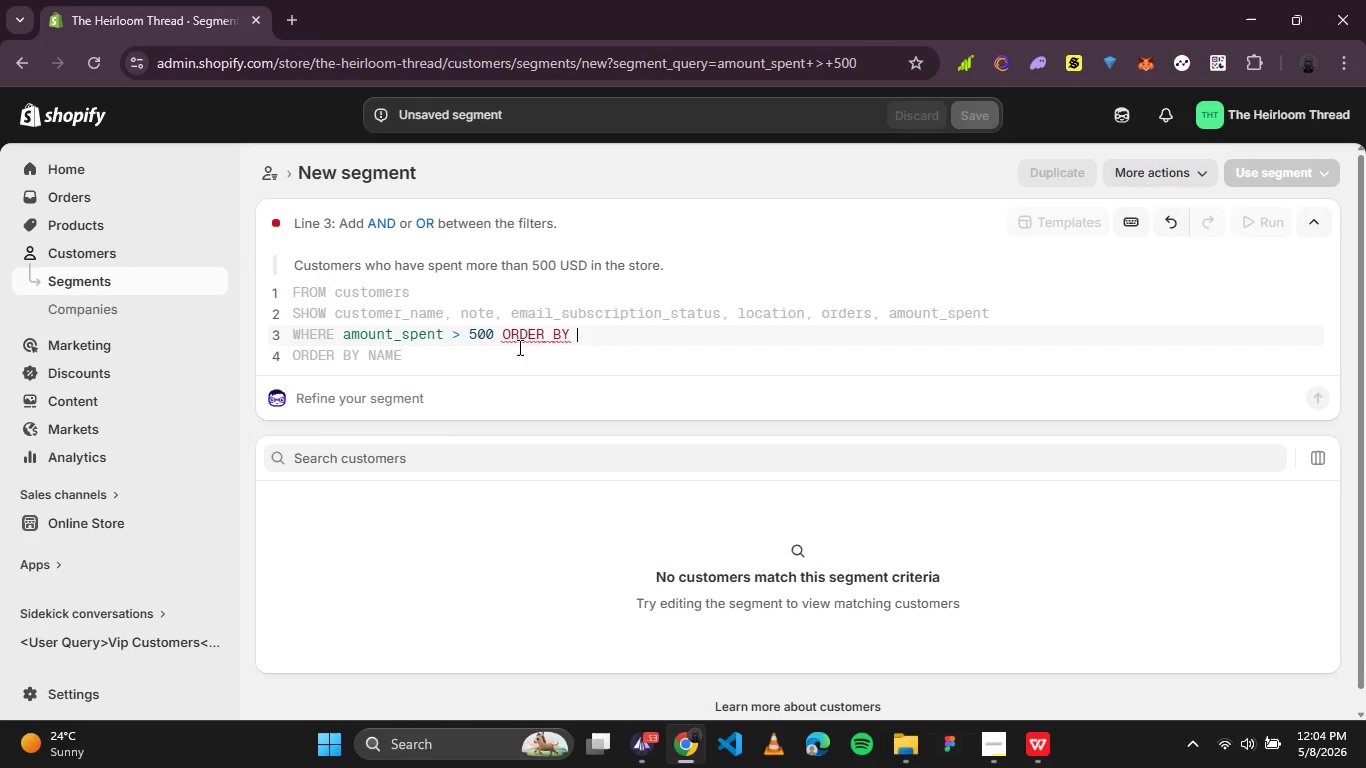 
key(Backspace)
 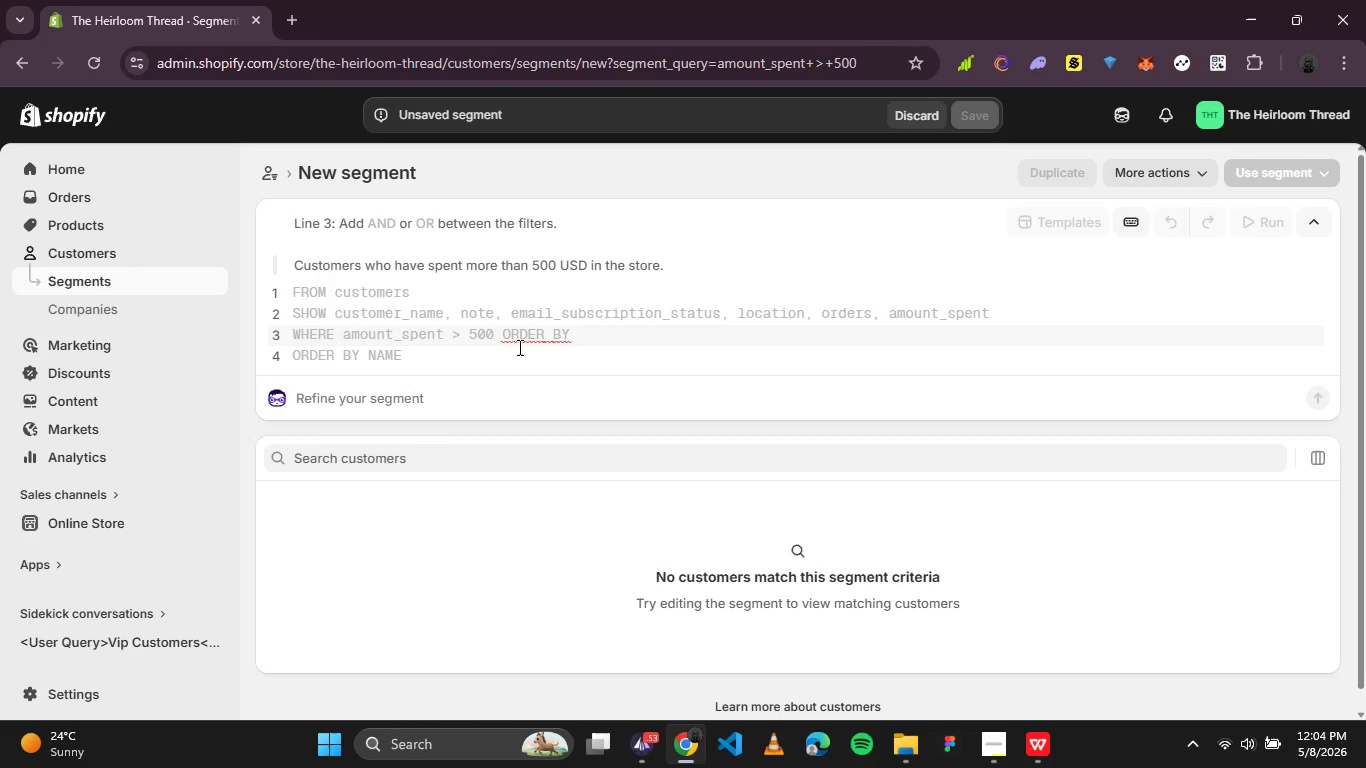 
key(Backspace)
 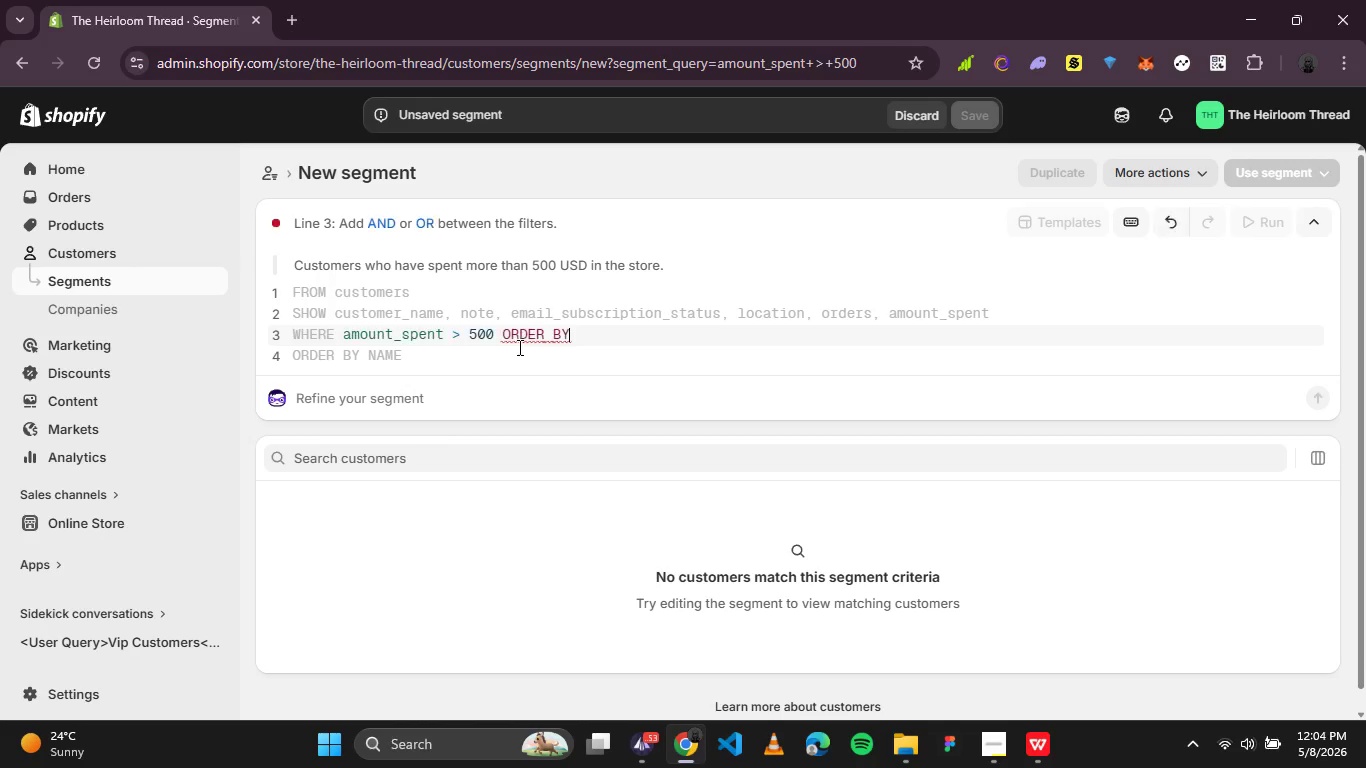 
key(Backspace)
 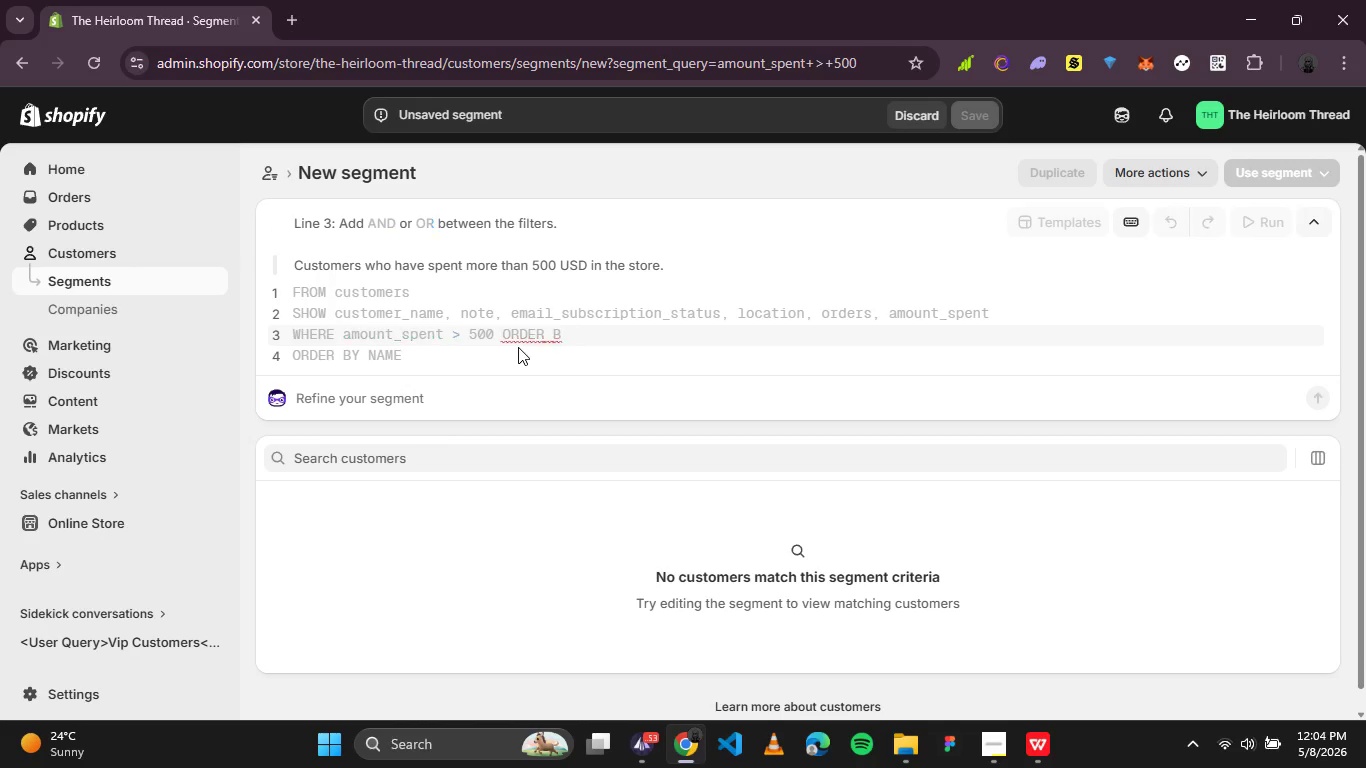 
key(Backspace)
 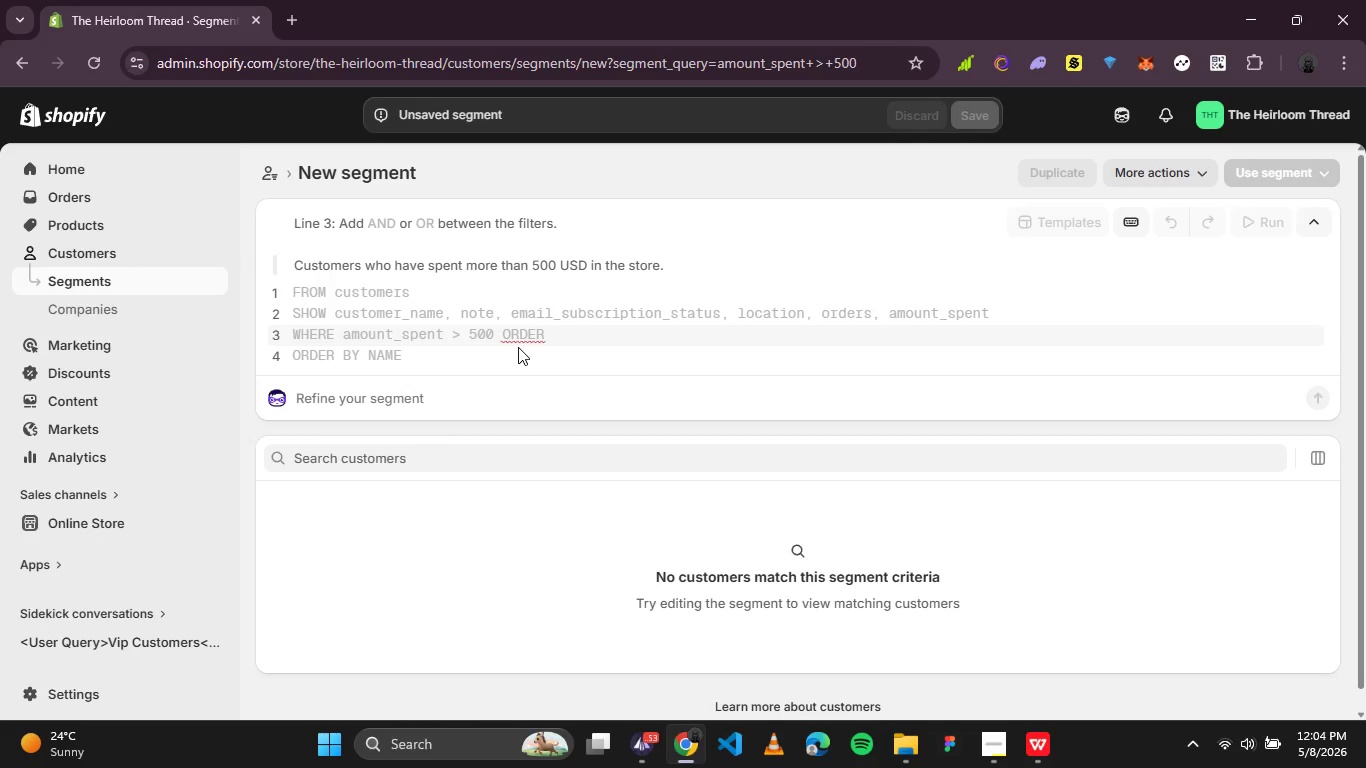 
key(Backspace)
 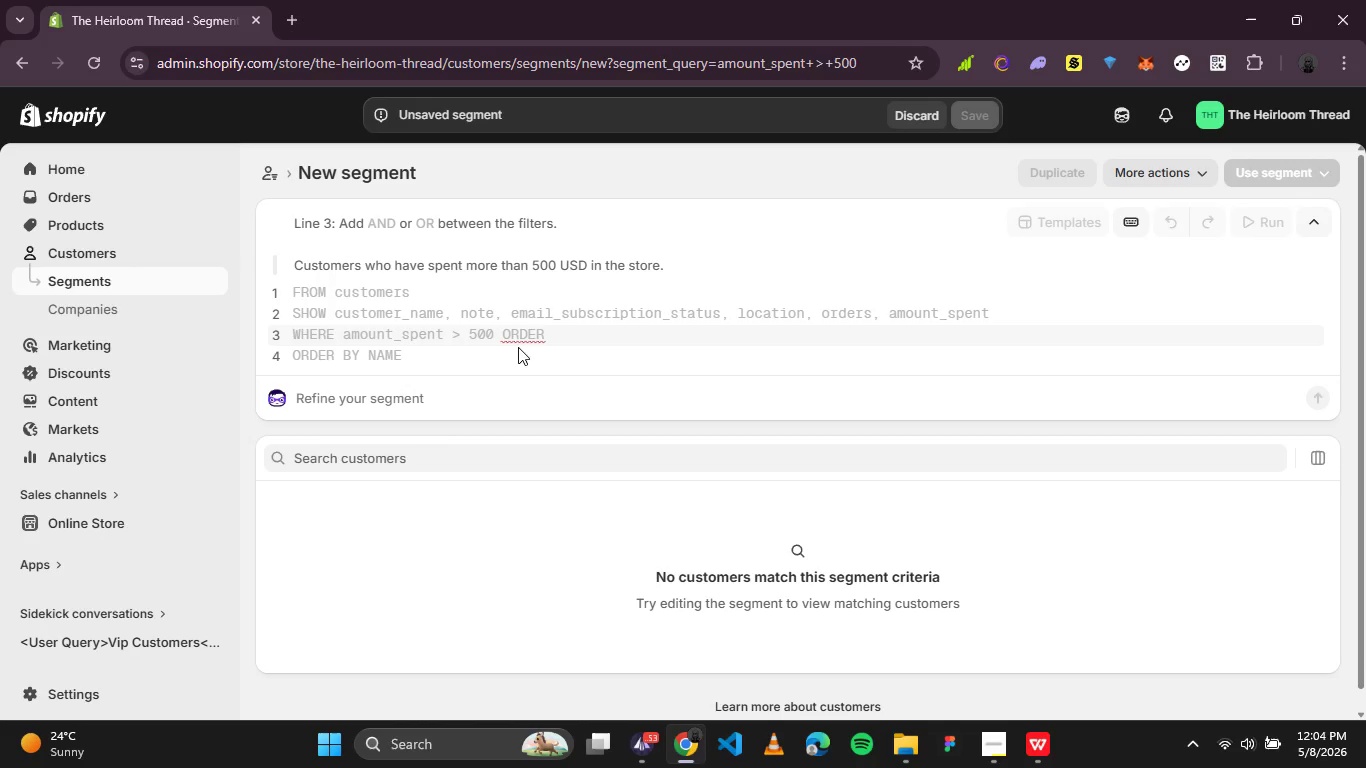 
key(Backspace)
 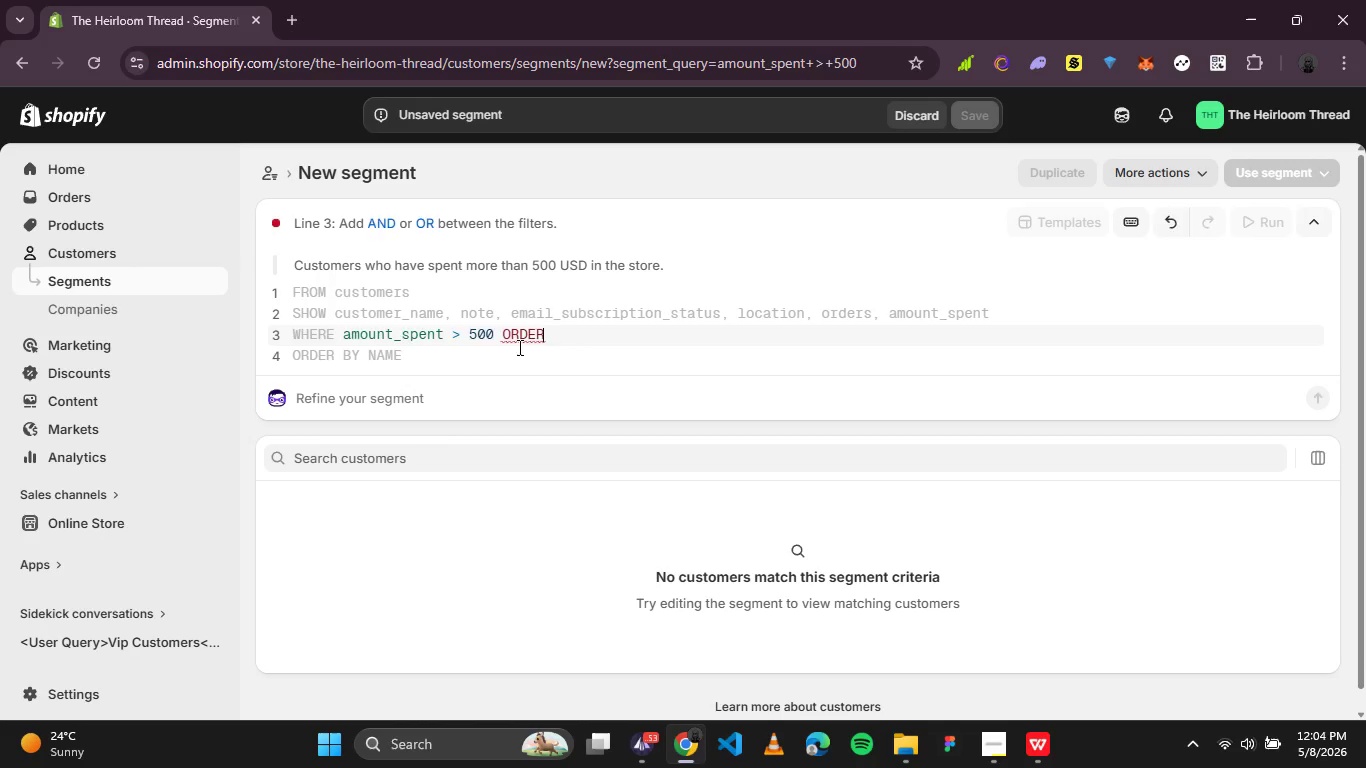 
key(Backspace)
 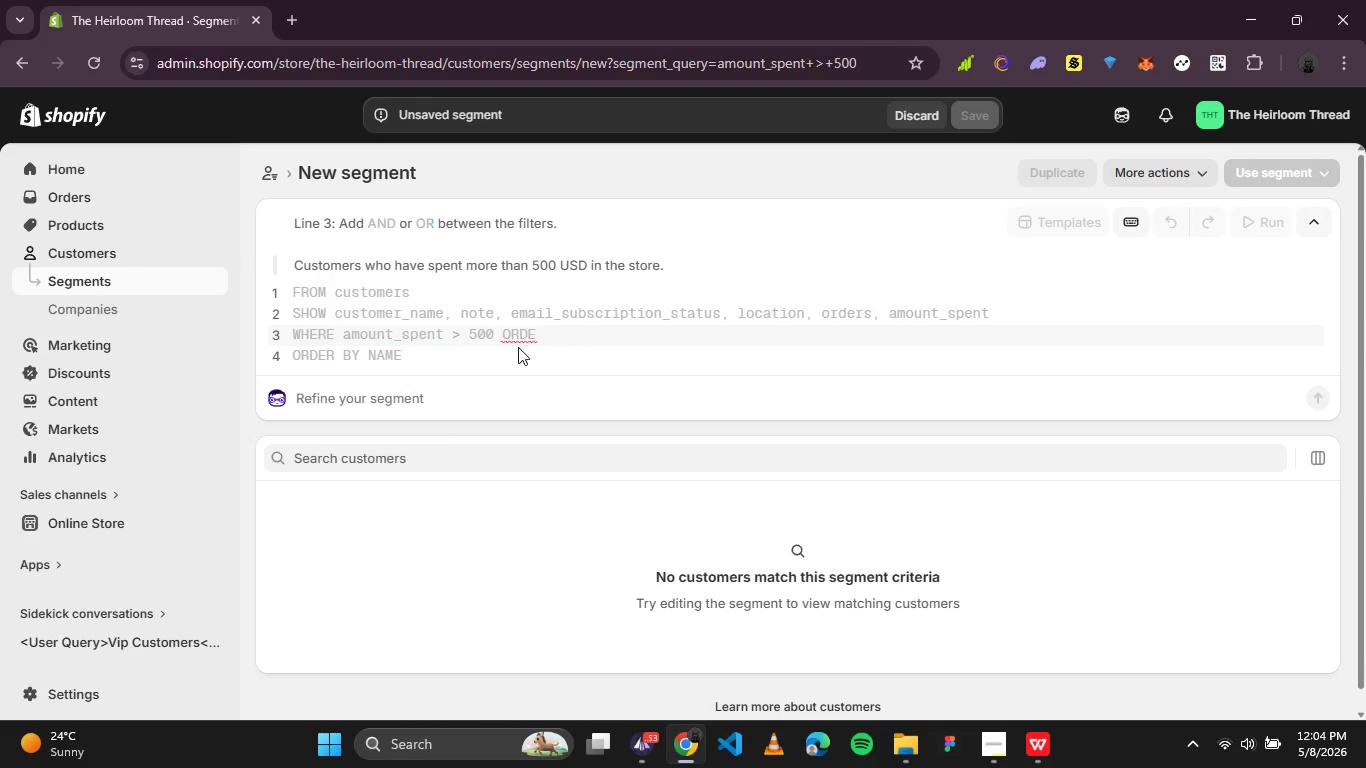 
key(Backspace)
 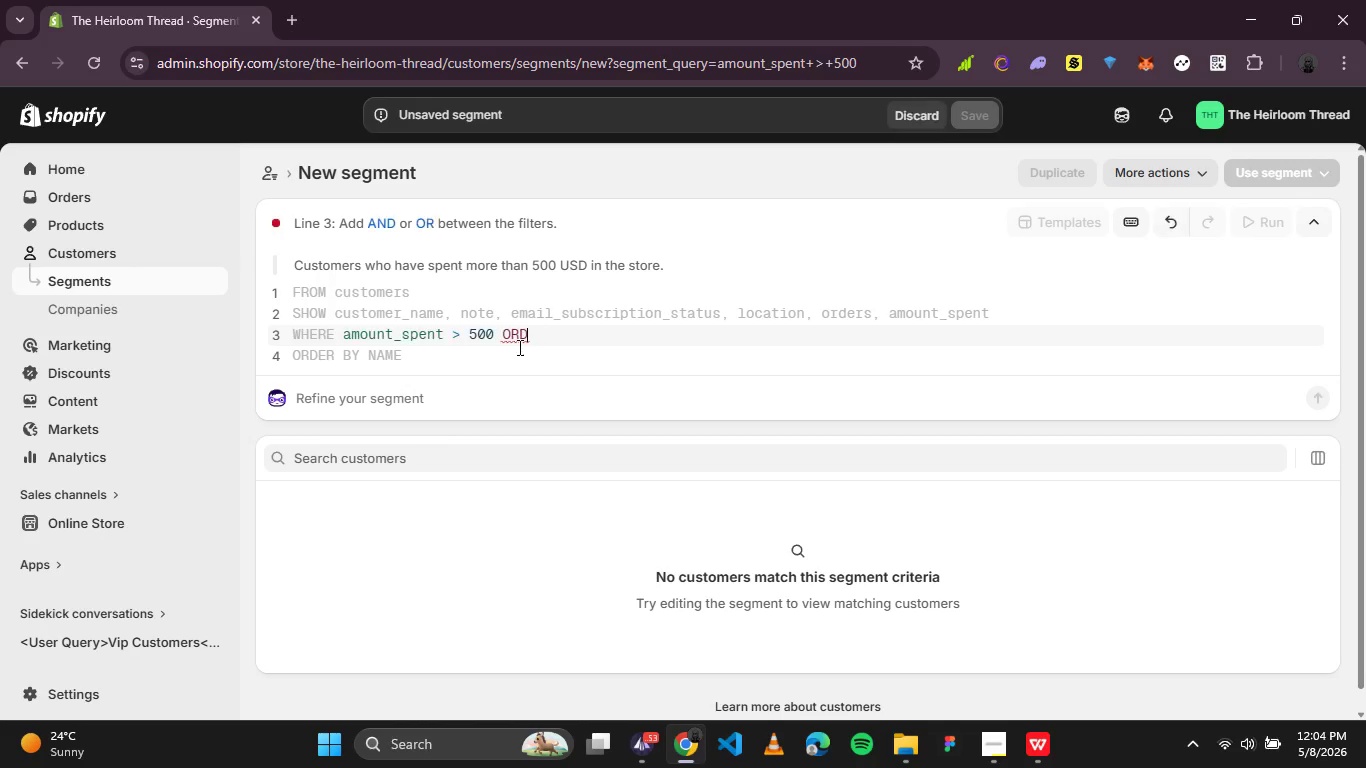 
key(Backspace)
 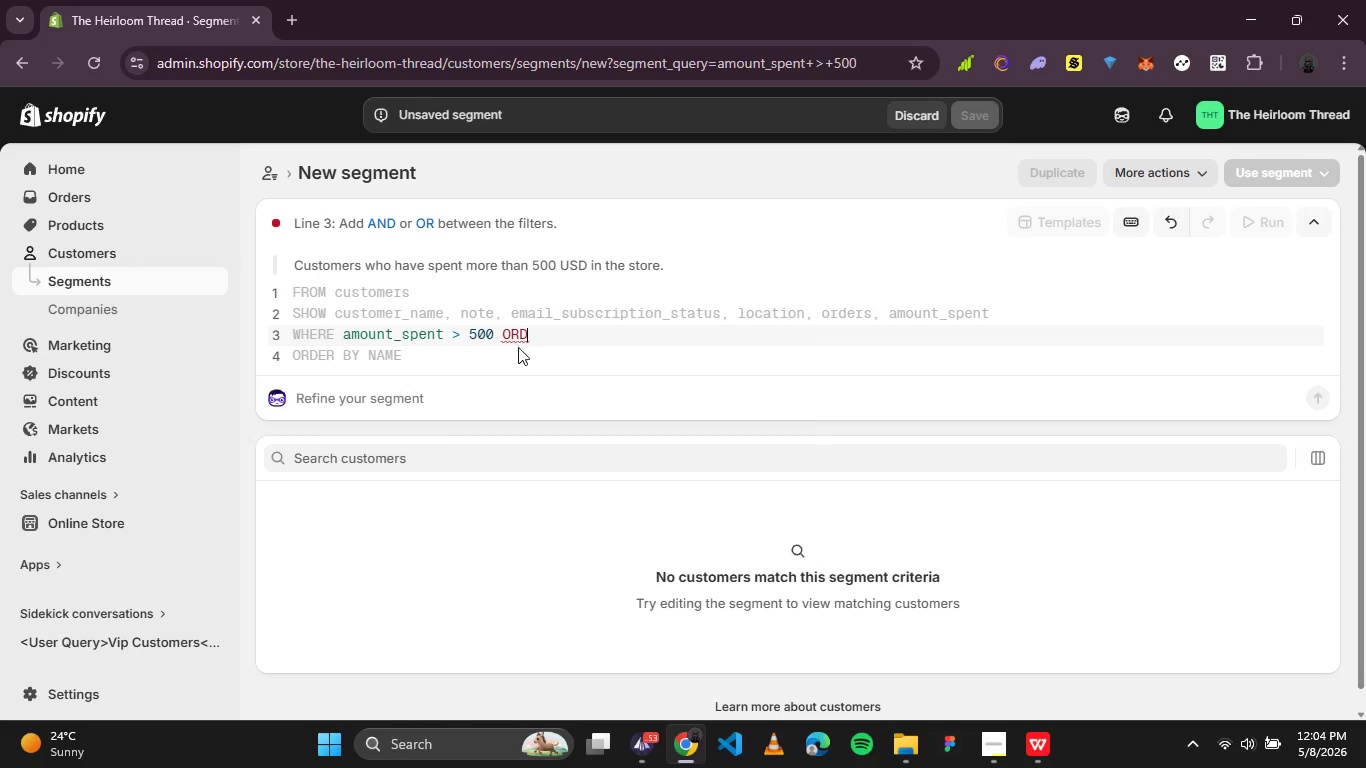 
key(Backspace)
 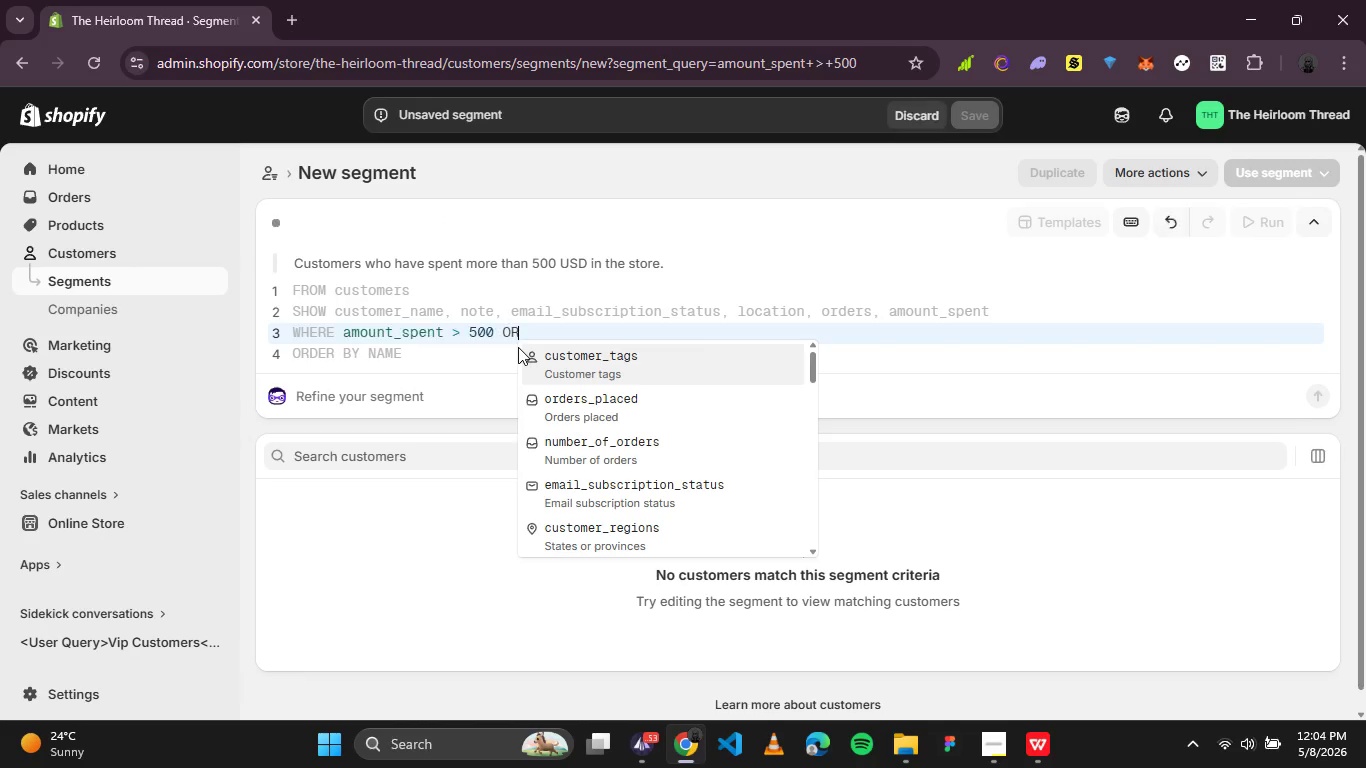 
key(Backspace)
 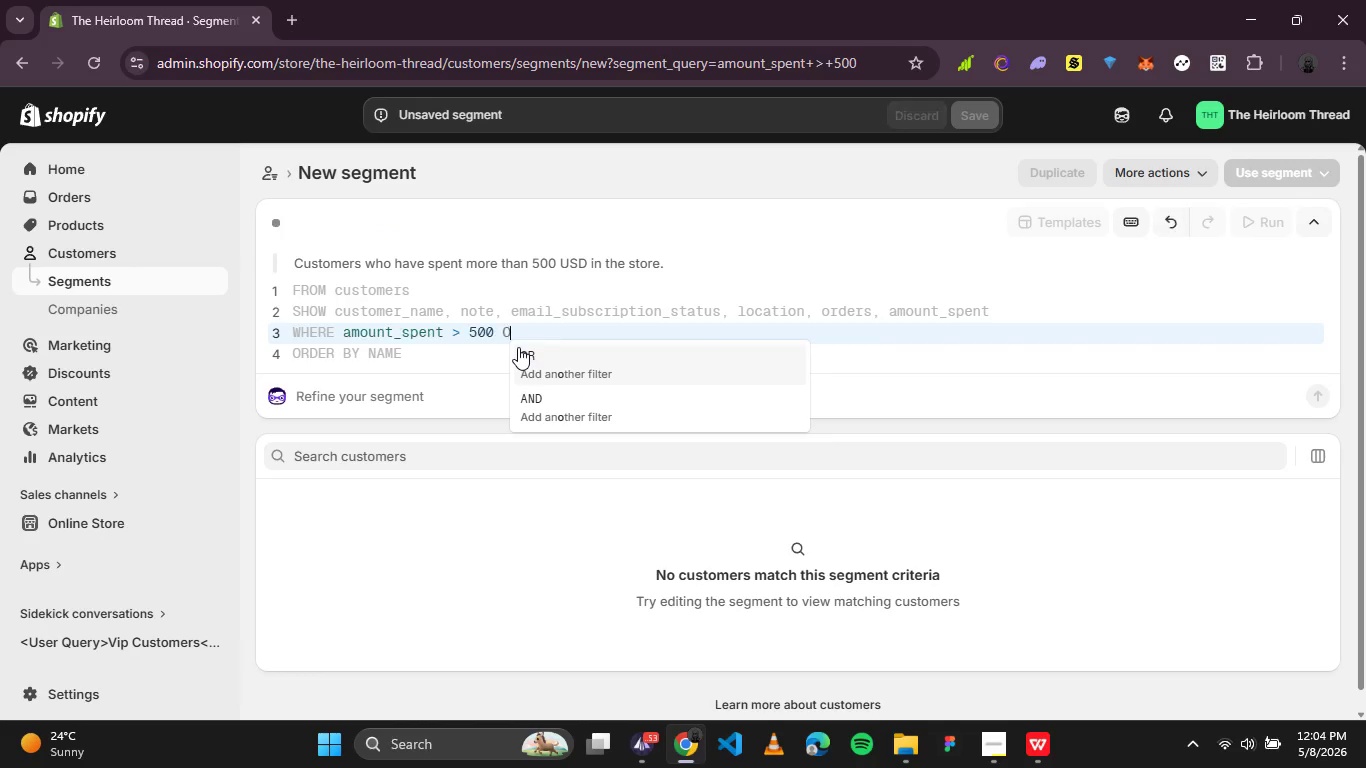 
key(Backspace)
 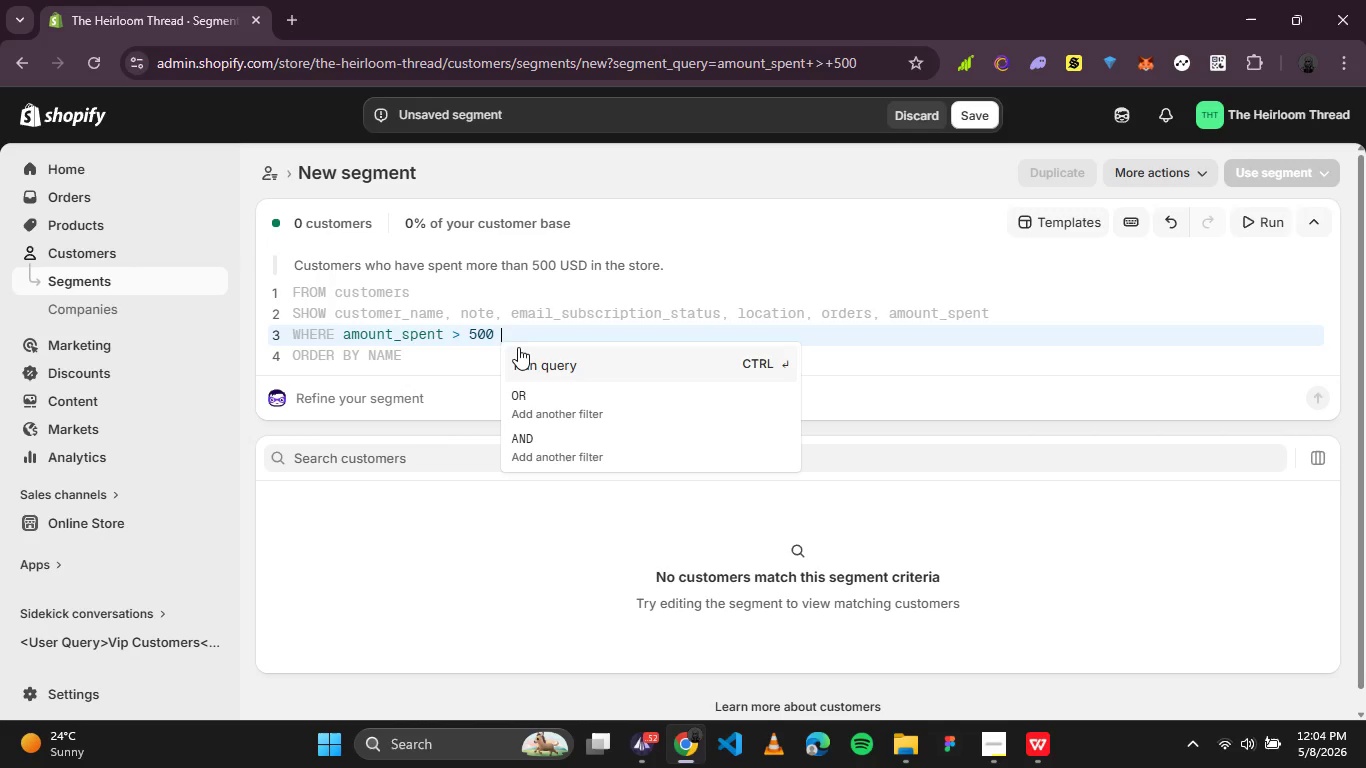 
wait(9.67)
 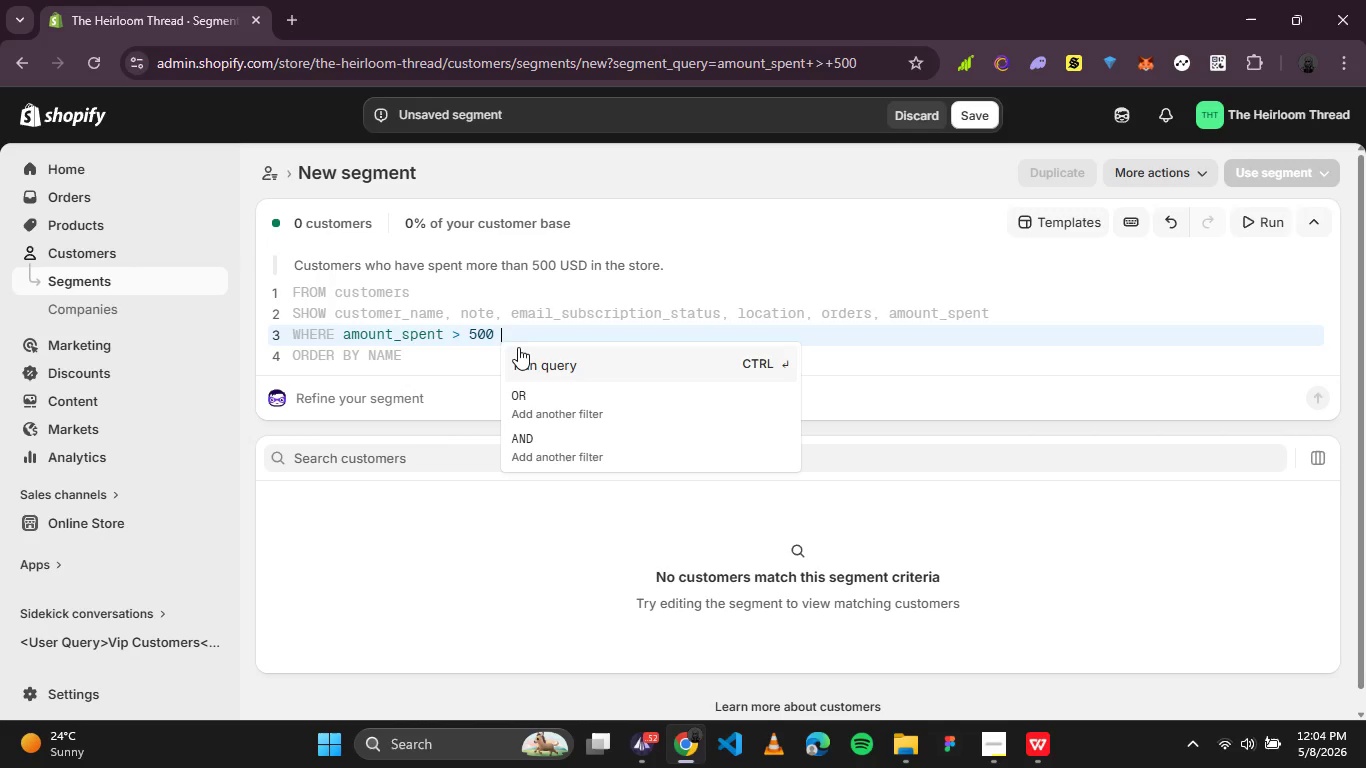 
left_click([561, 446])
 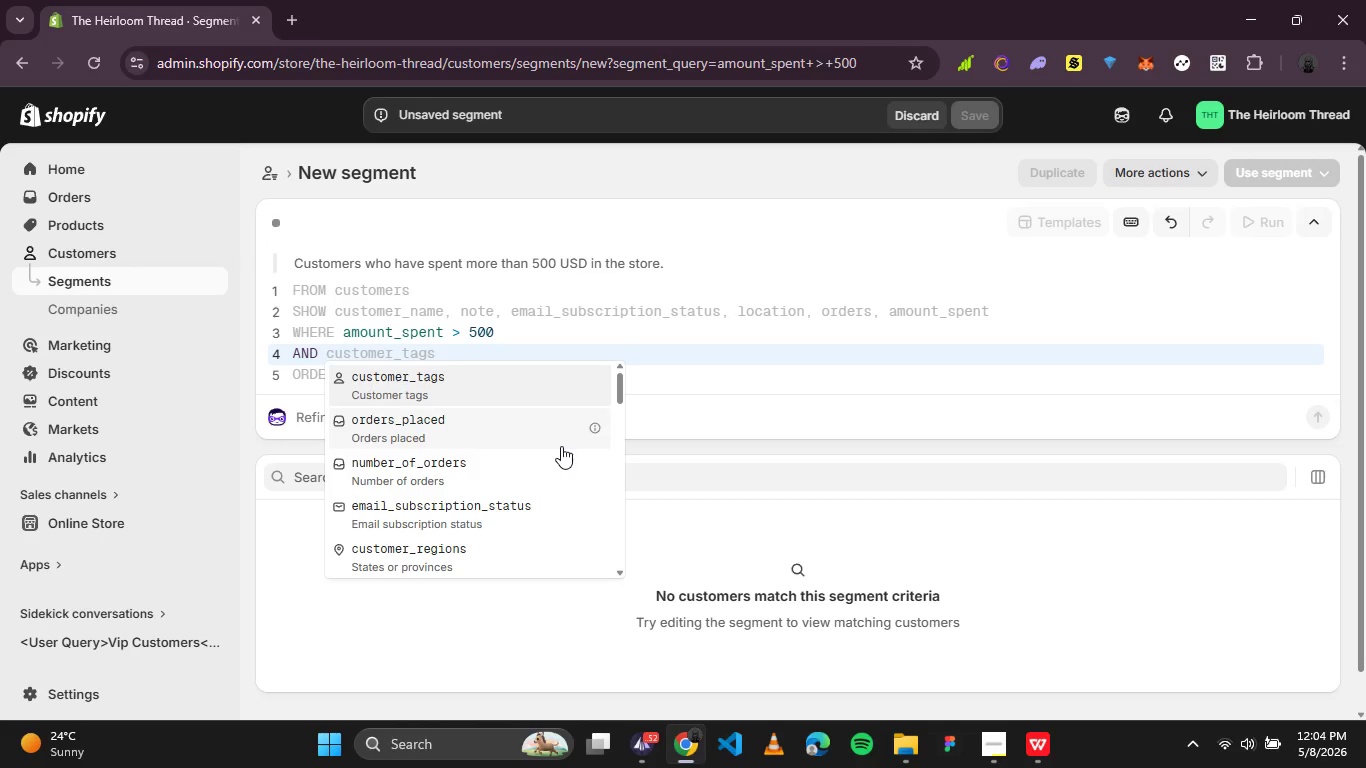 
wait(9.12)
 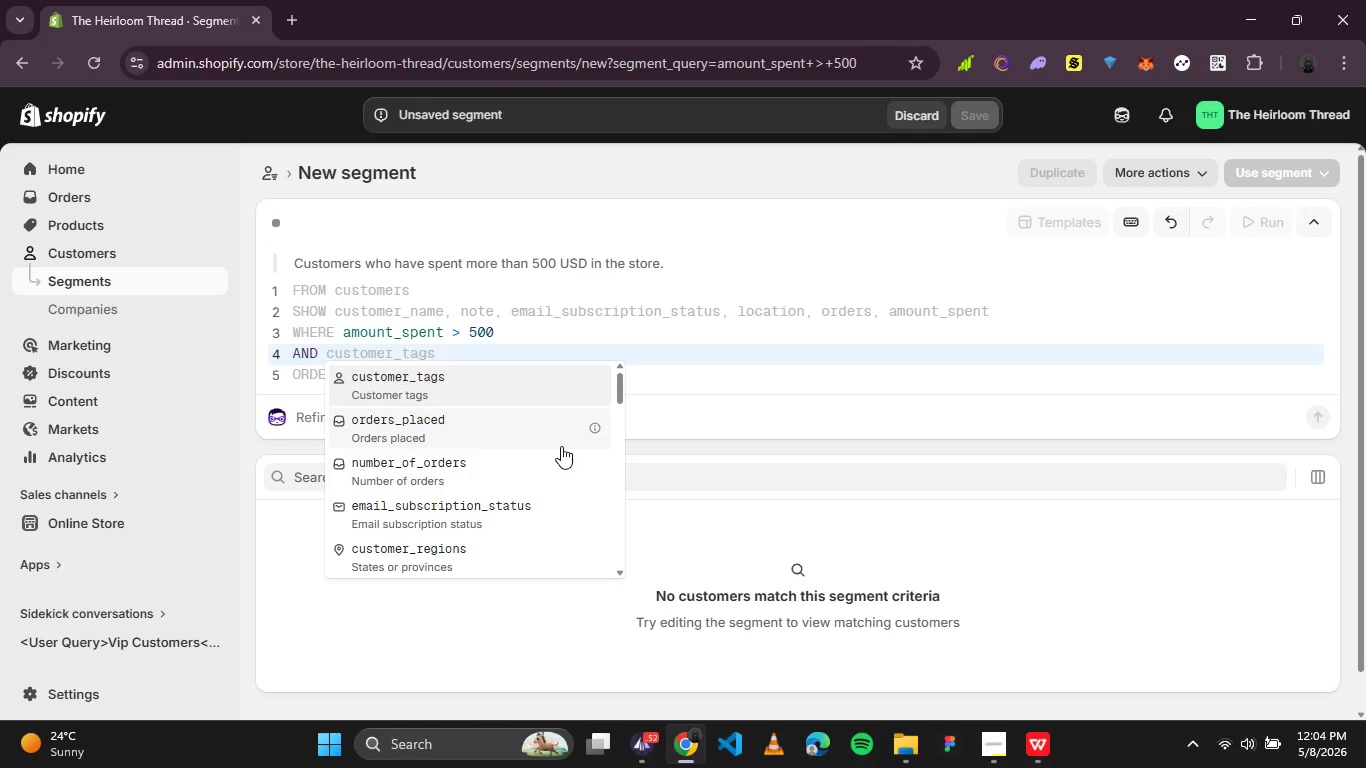 
left_click_drag(start_coordinate=[373, 346], to_coordinate=[250, 352])
 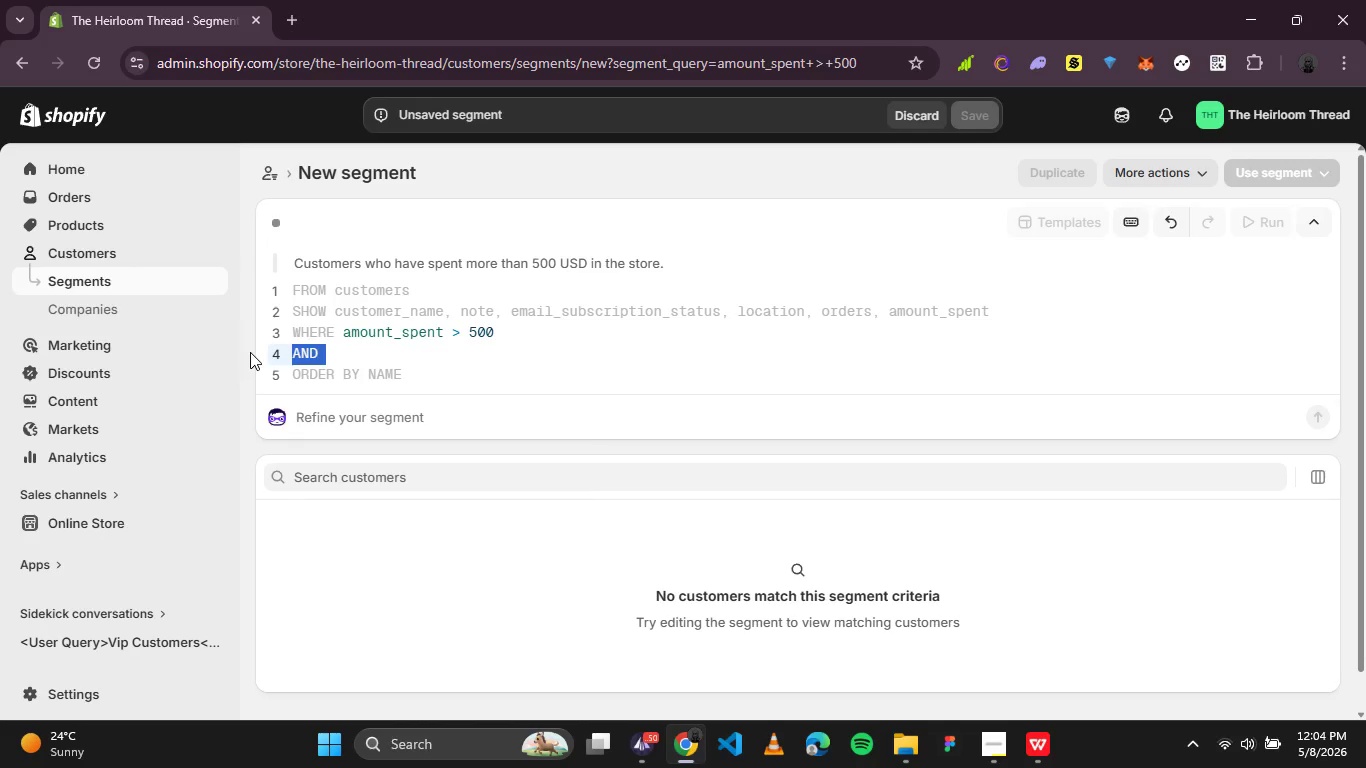 
key(Backspace)
 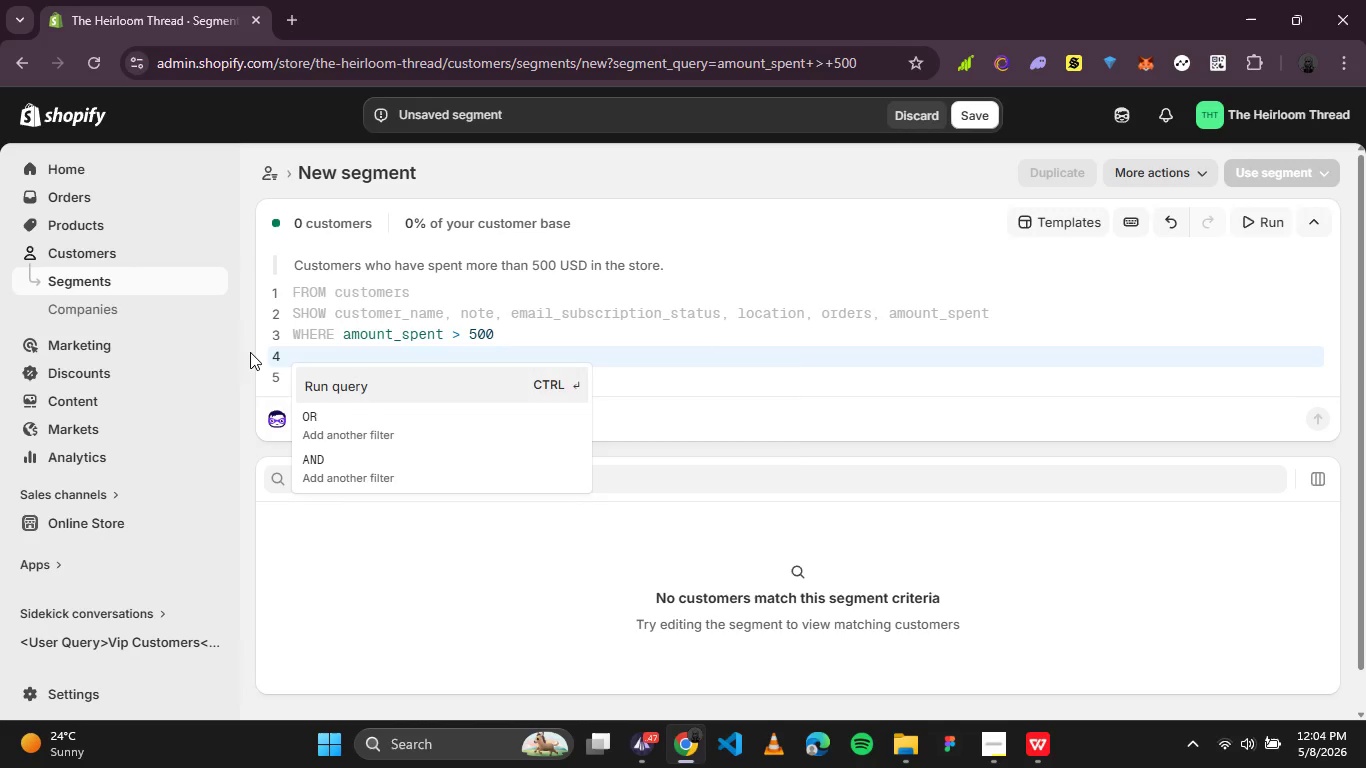 
key(Backspace)
 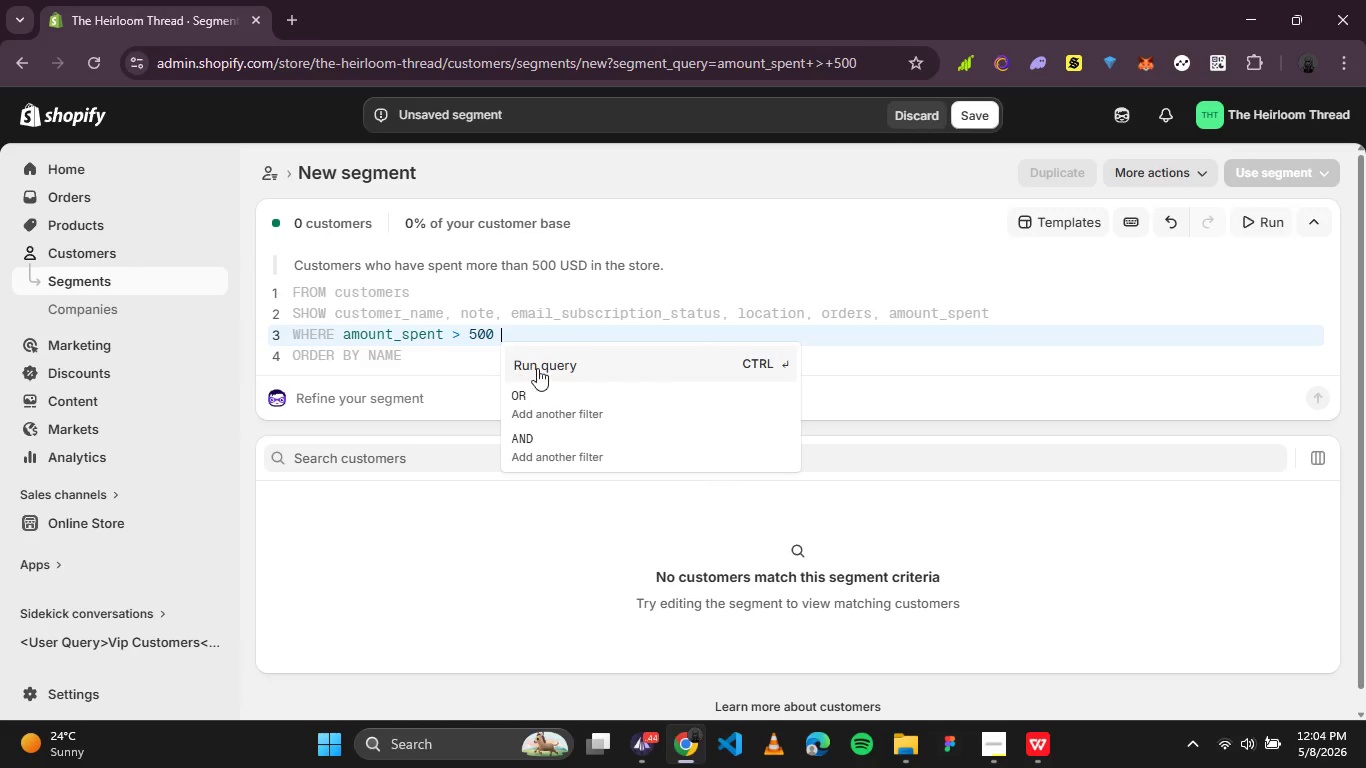 
left_click([549, 364])
 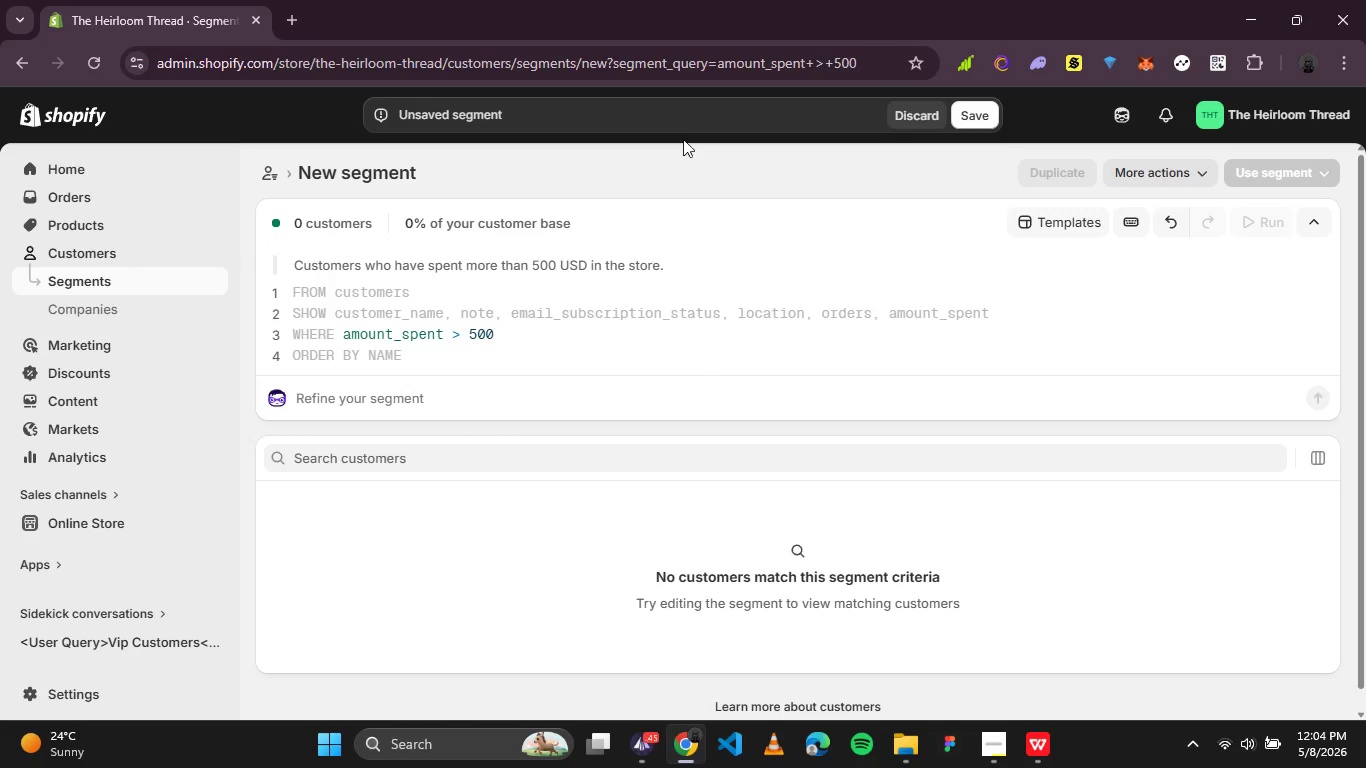 
left_click([961, 110])
 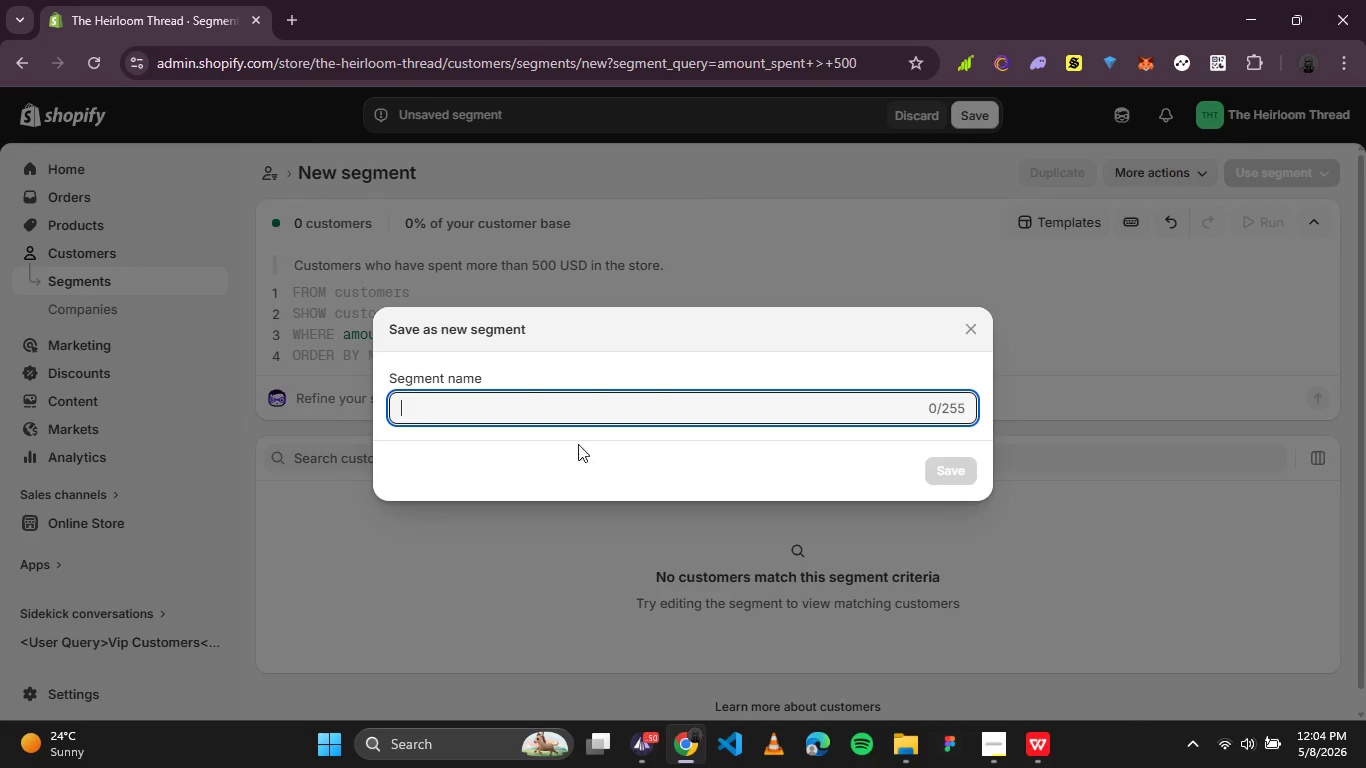 
left_click([598, 408])
 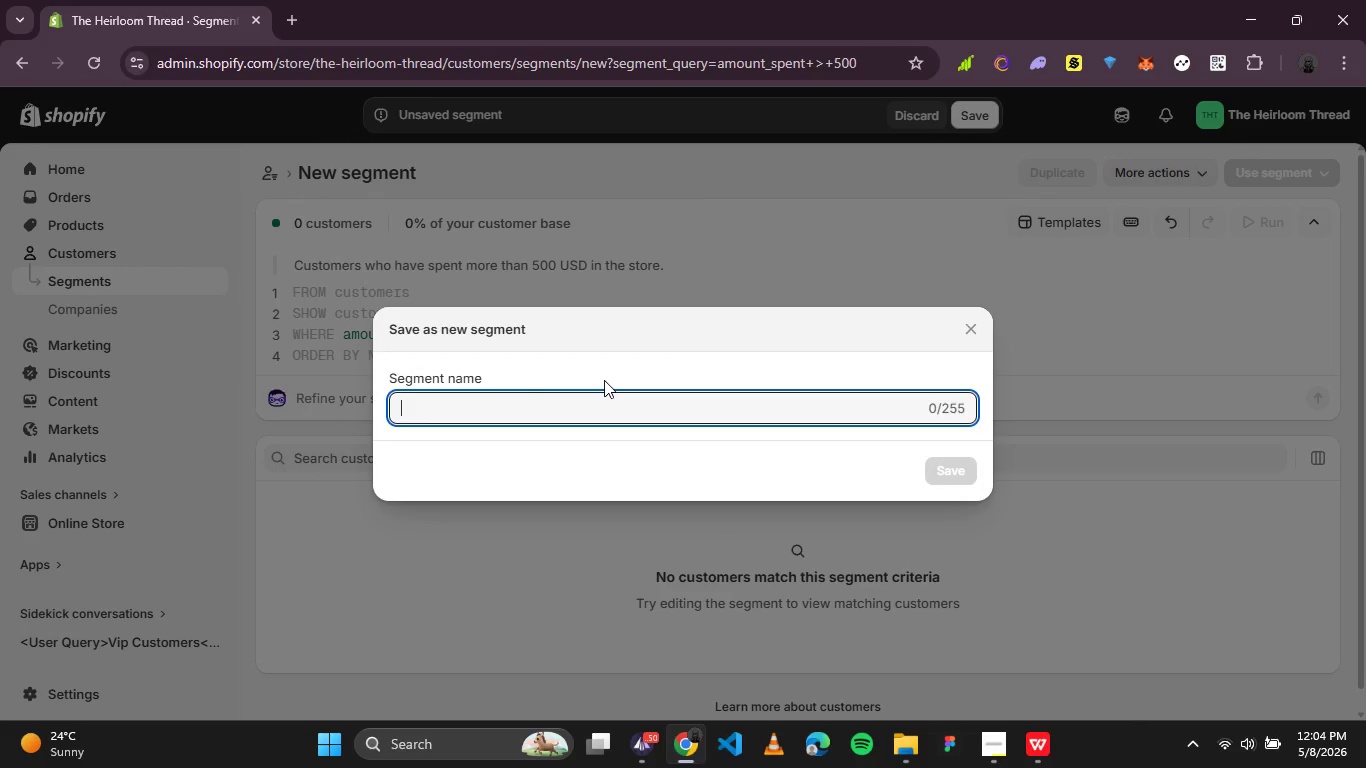 
type(VIP Customers)
 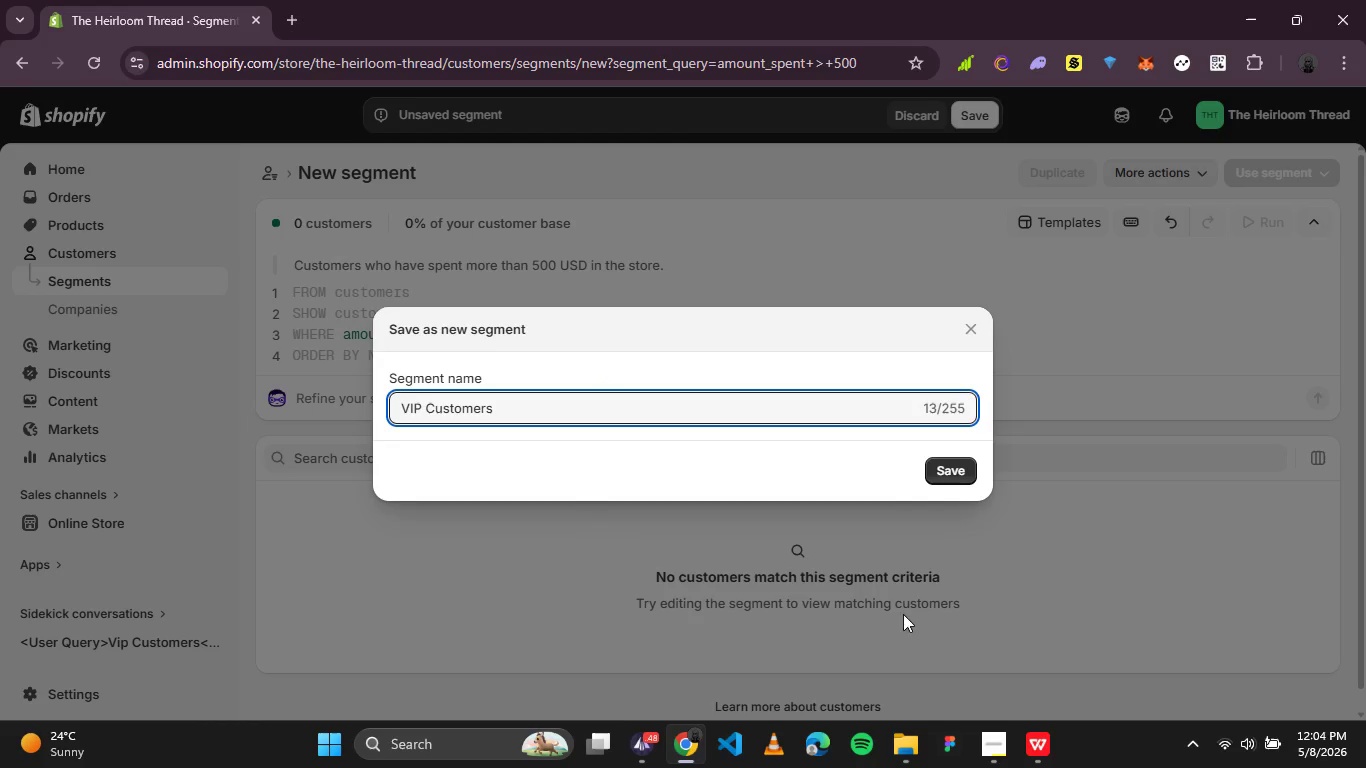 
left_click([941, 465])
 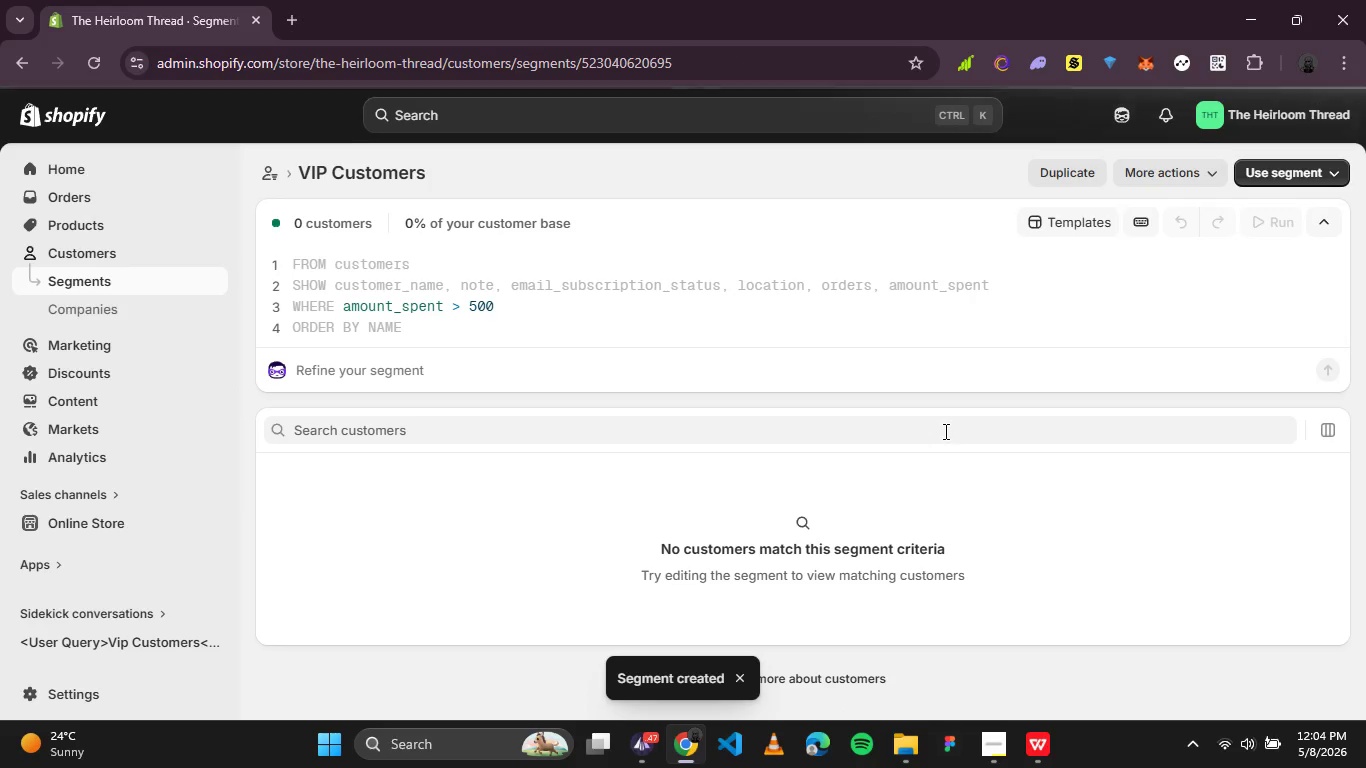 
wait(8.27)
 